 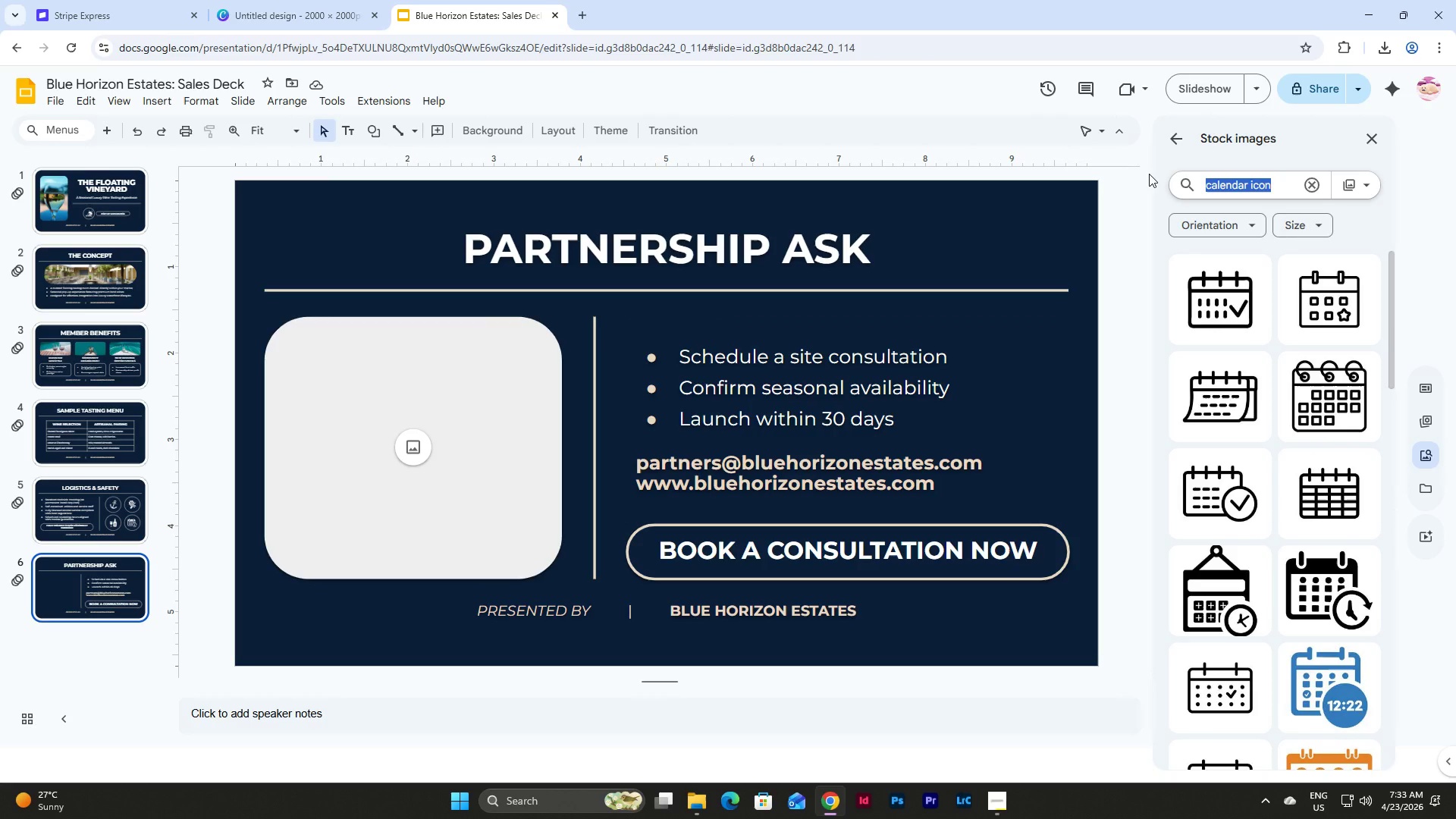 
type(floating restaurants)
 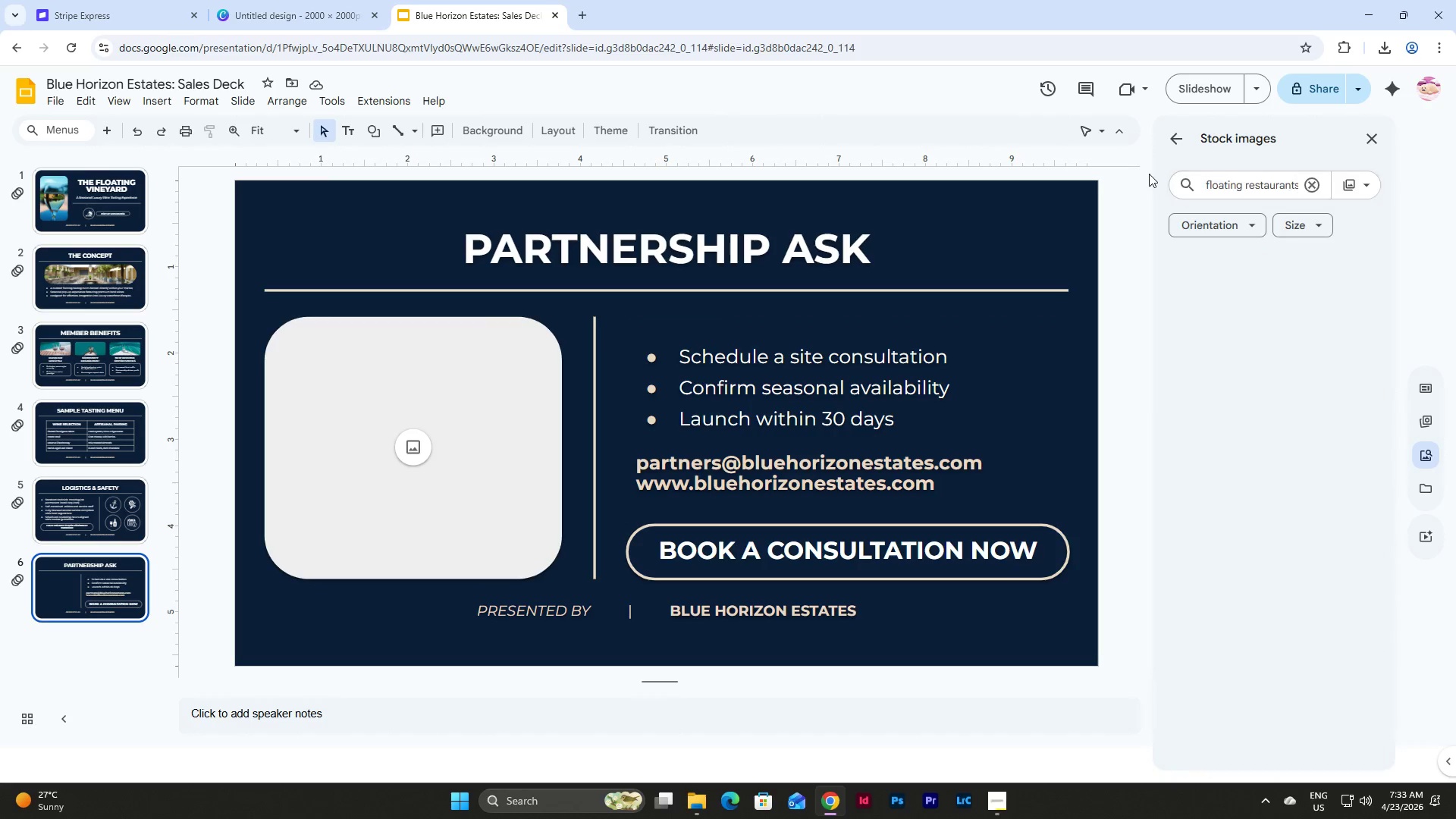 
key(Enter)
 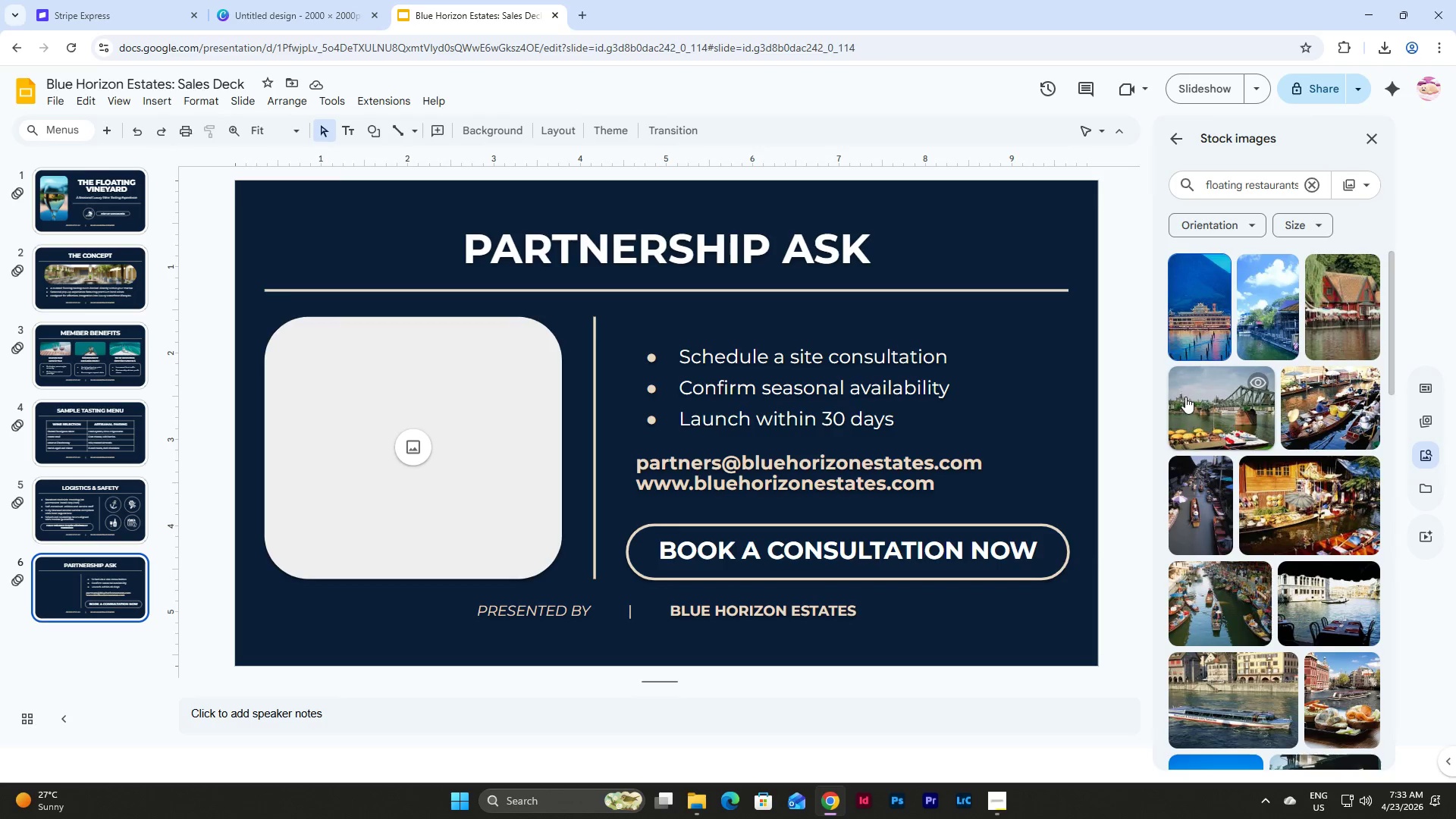 
left_click([426, 437])
 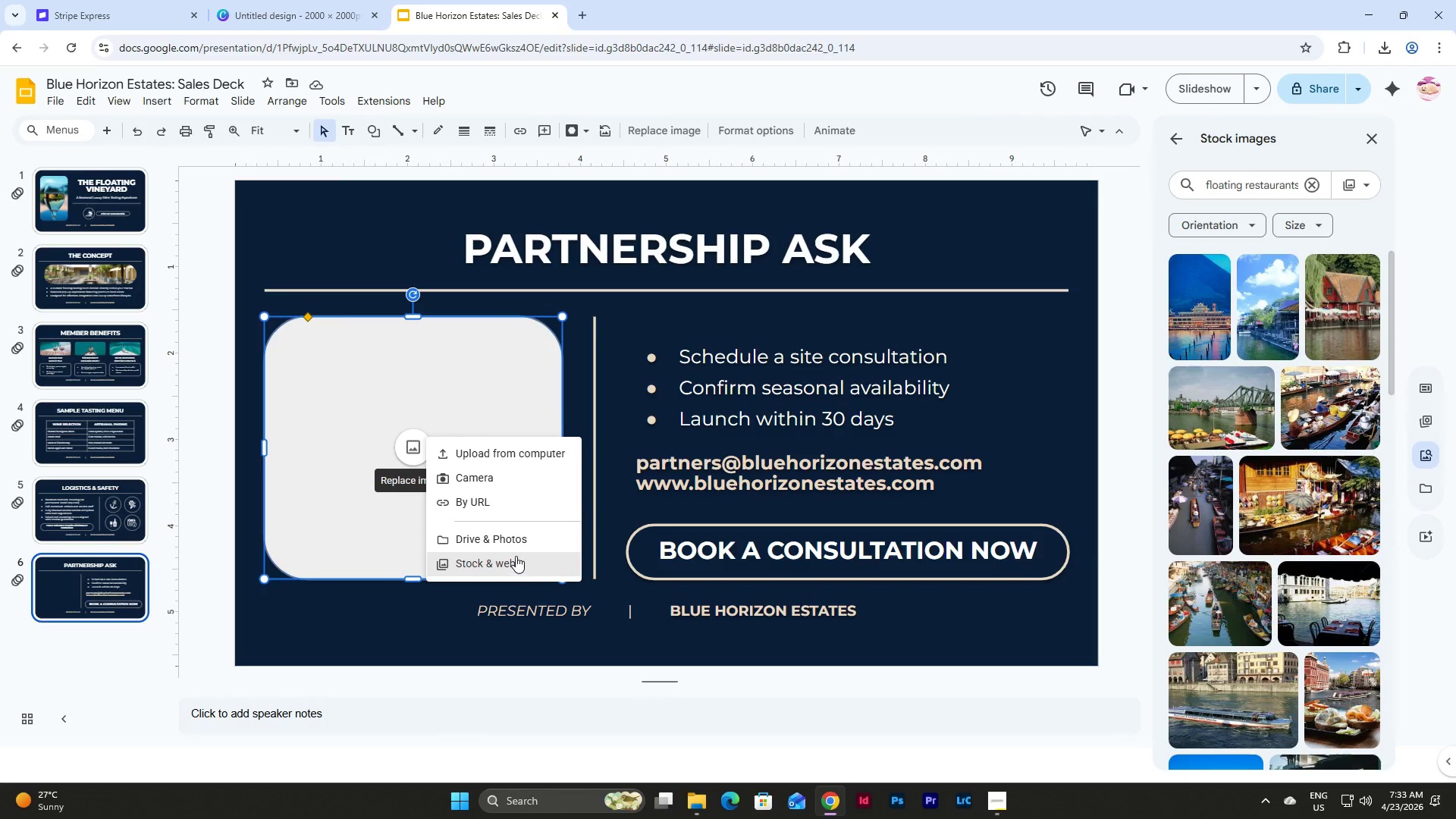 
left_click([516, 556])
 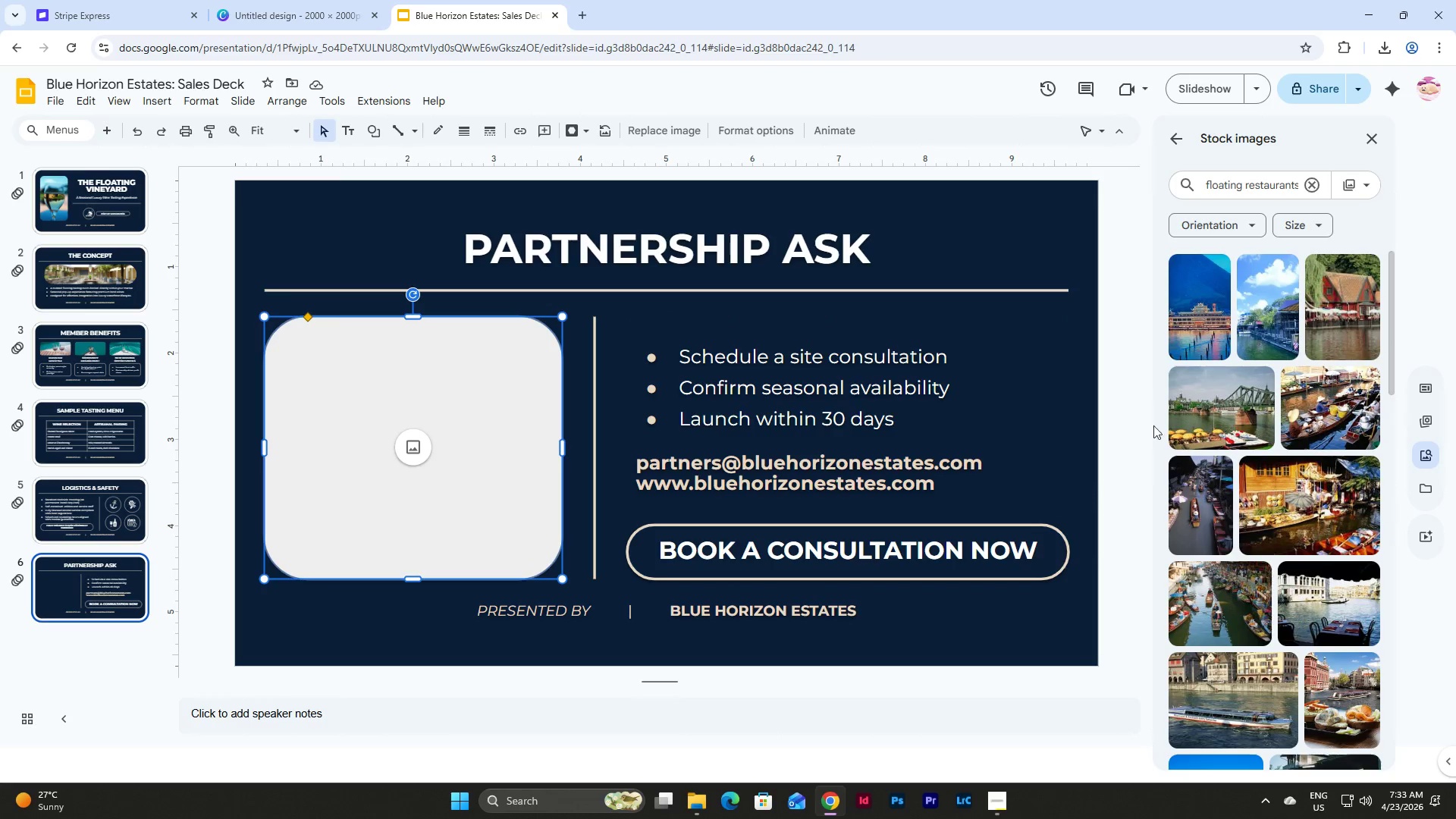 
left_click([1184, 316])
 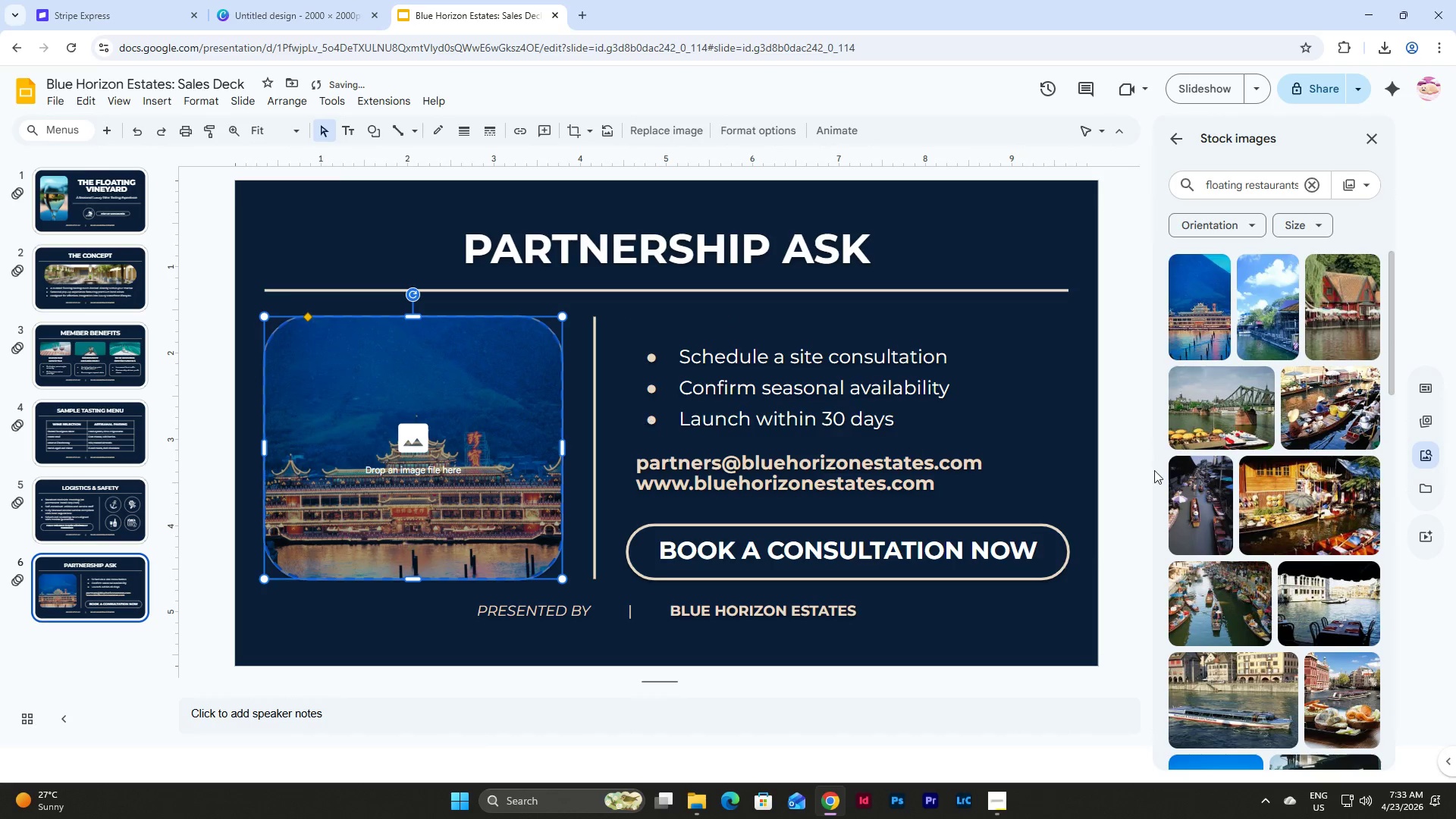 
scroll: coordinate [1200, 494], scroll_direction: down, amount: 11.0
 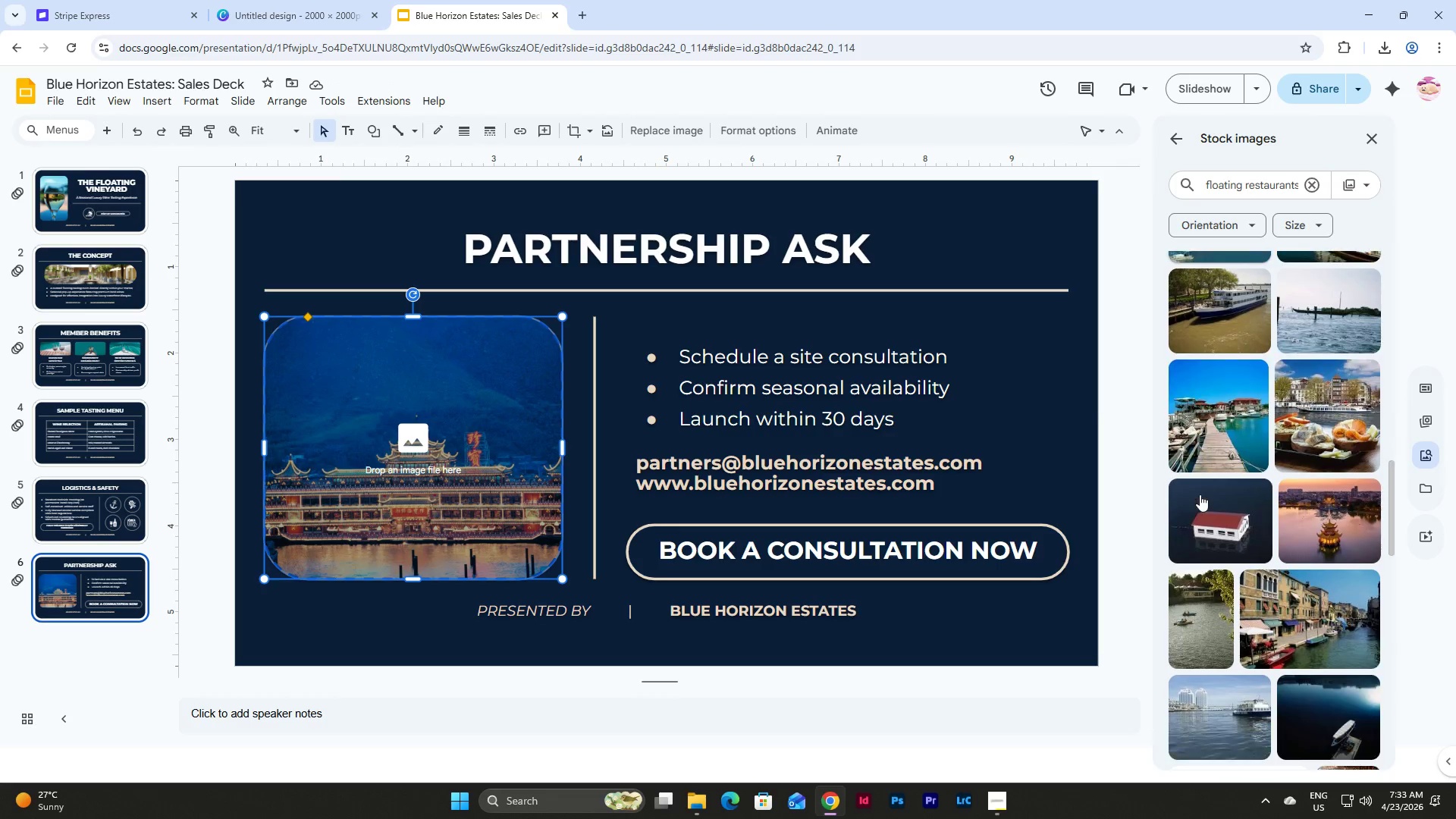 
scroll: coordinate [1200, 494], scroll_direction: up, amount: 3.0
 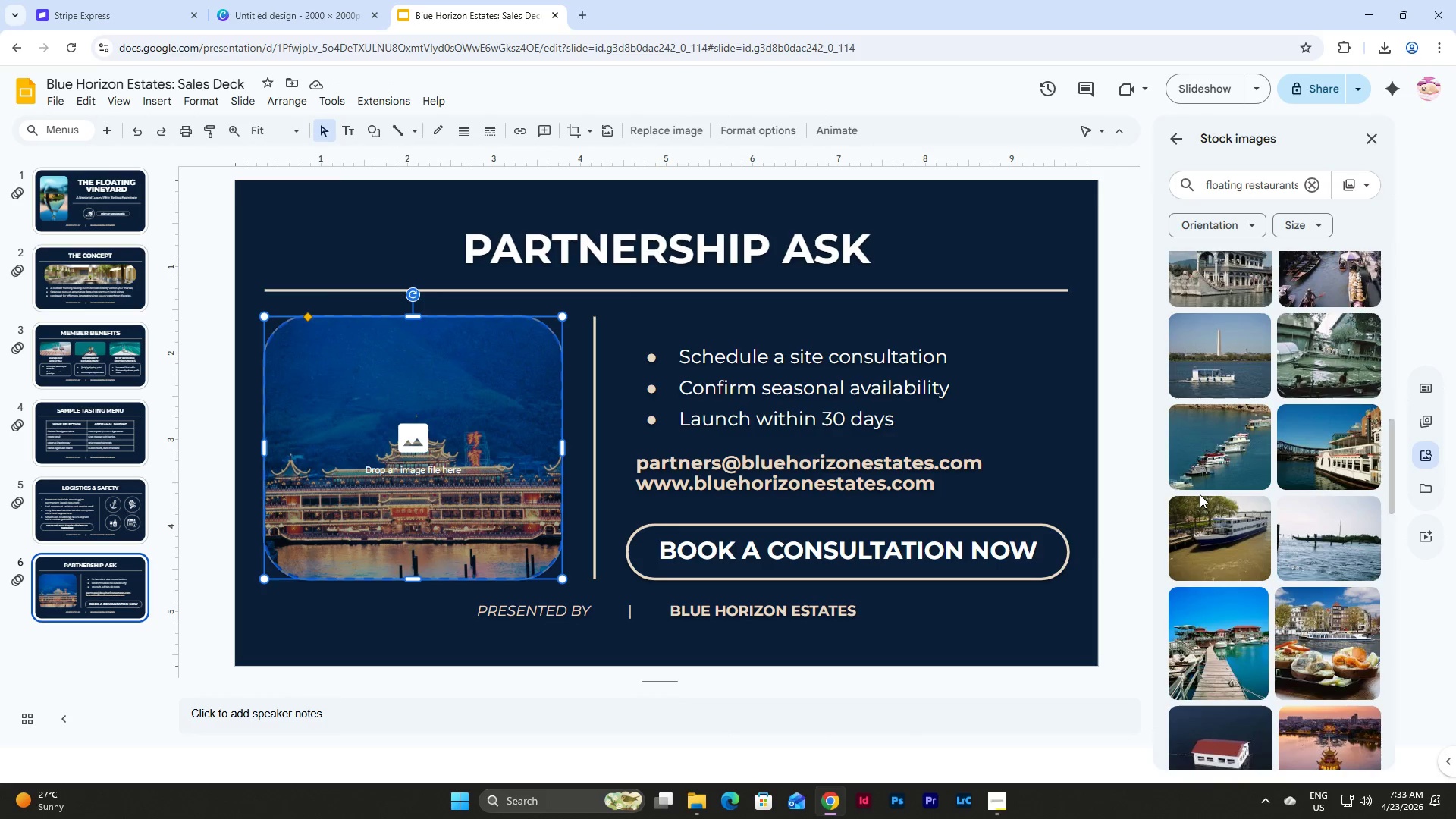 
scroll: coordinate [1200, 494], scroll_direction: down, amount: 4.0
 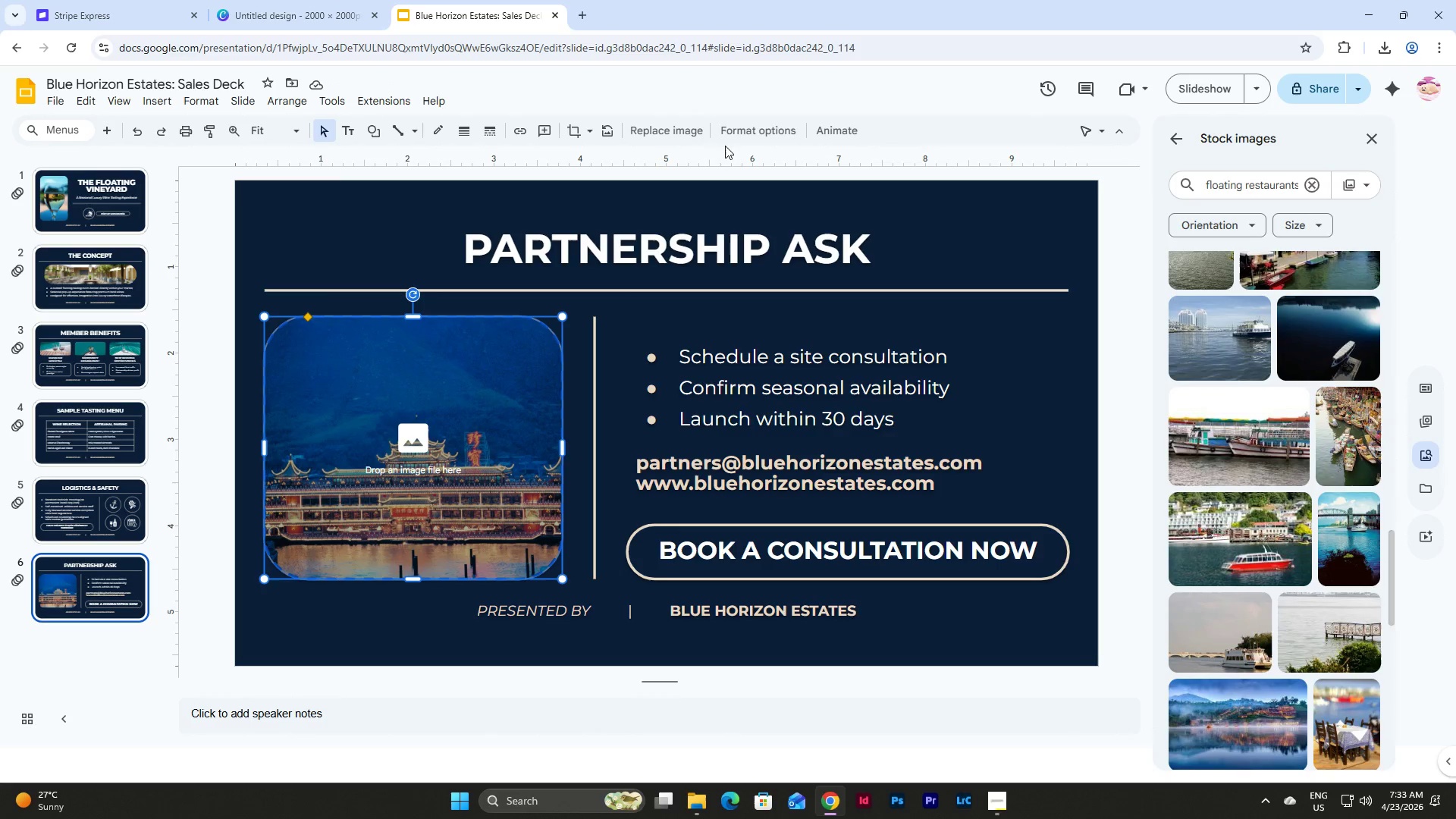 
left_click([705, 130])
 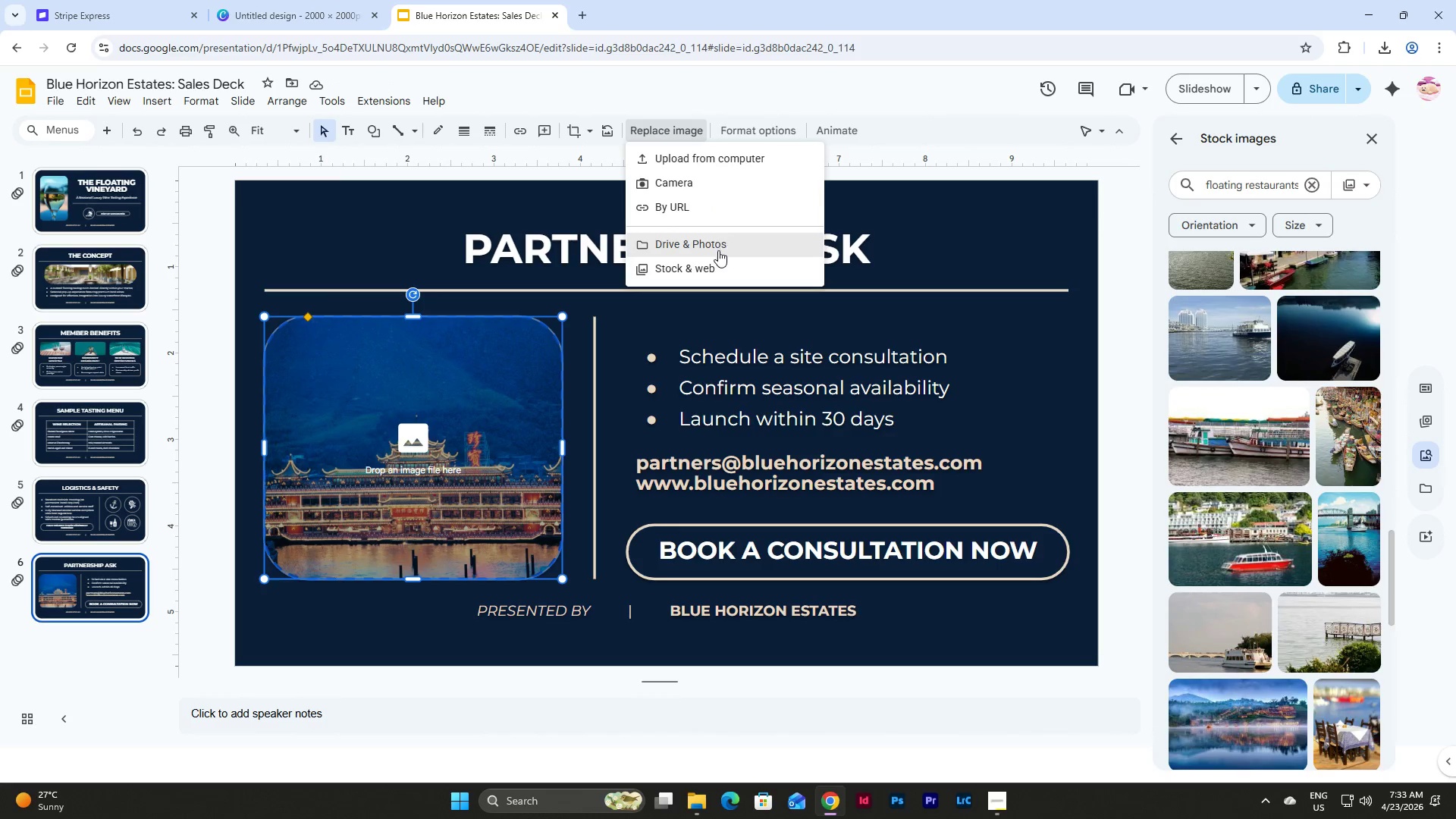 
left_click([718, 259])
 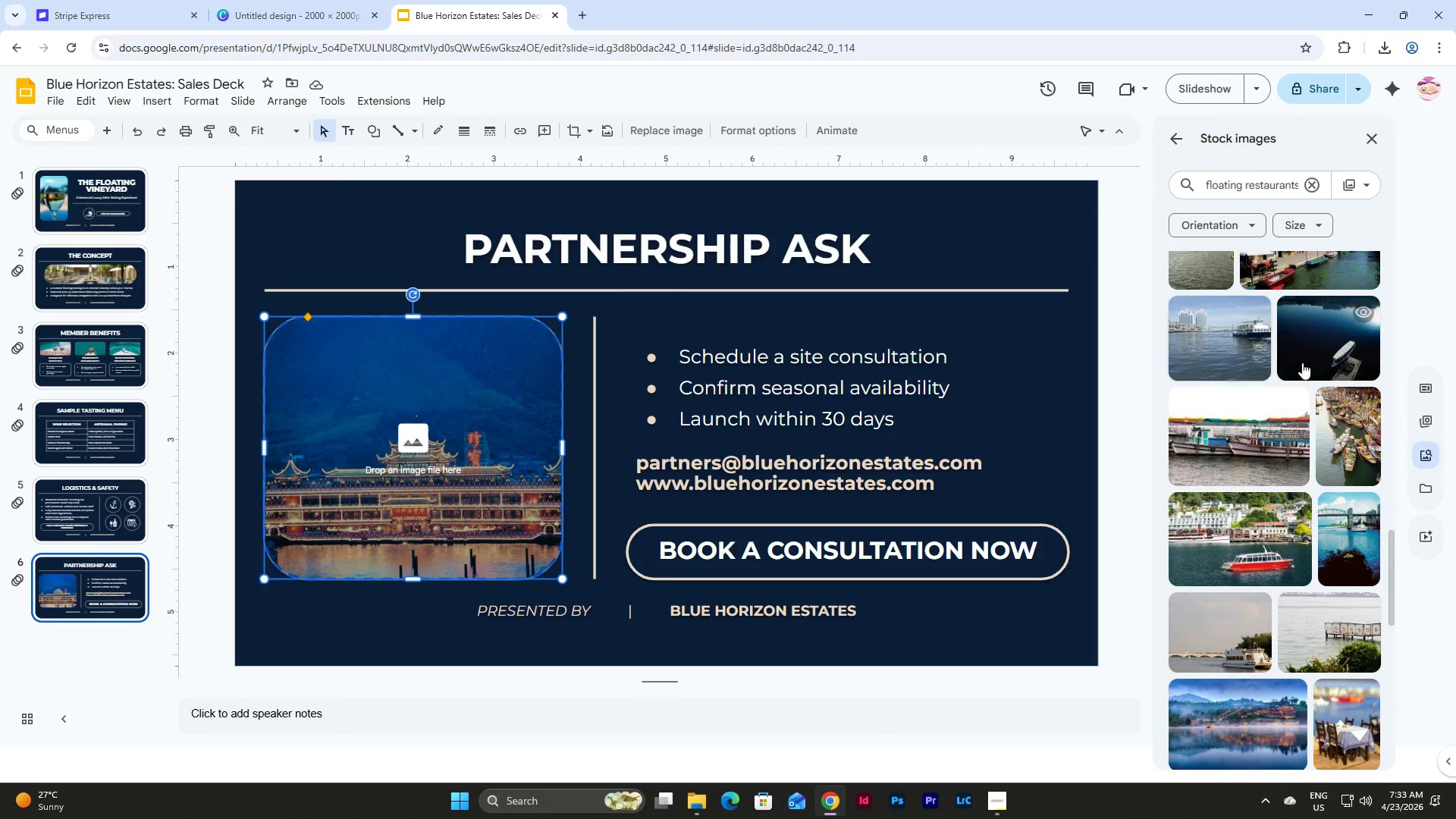 
left_click([1316, 336])
 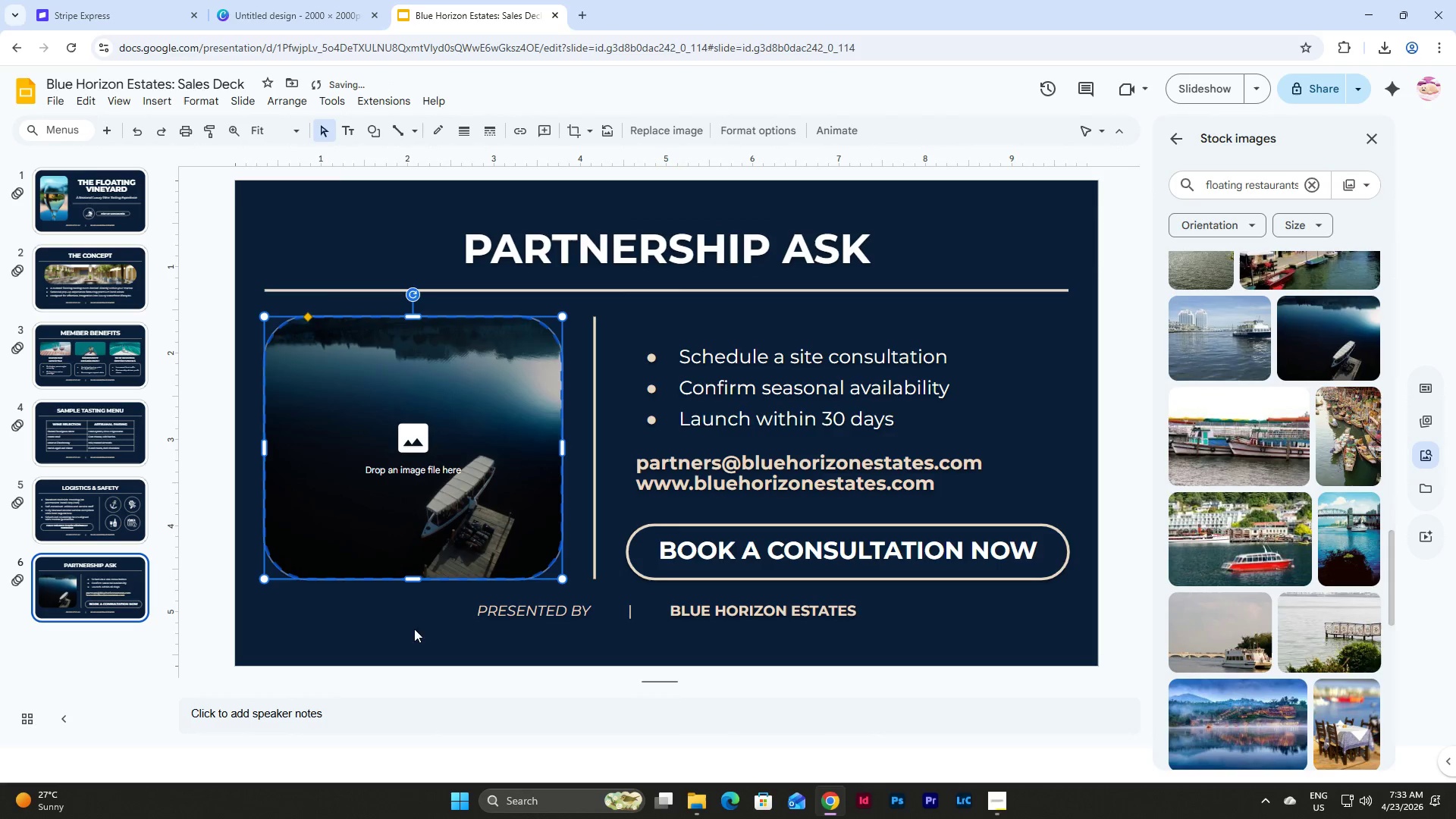 
left_click([362, 614])
 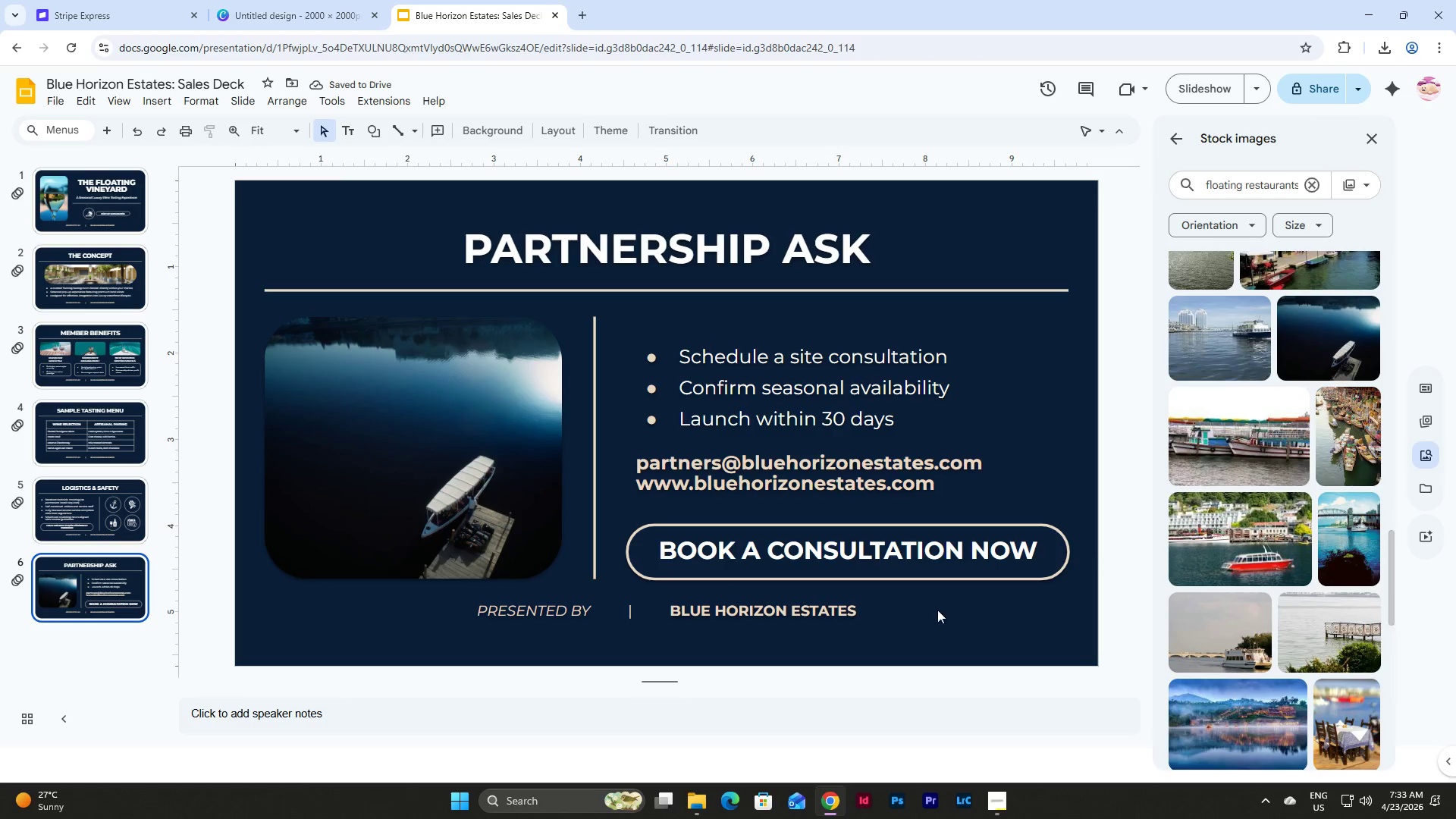 
scroll: coordinate [1202, 575], scroll_direction: down, amount: 4.0
 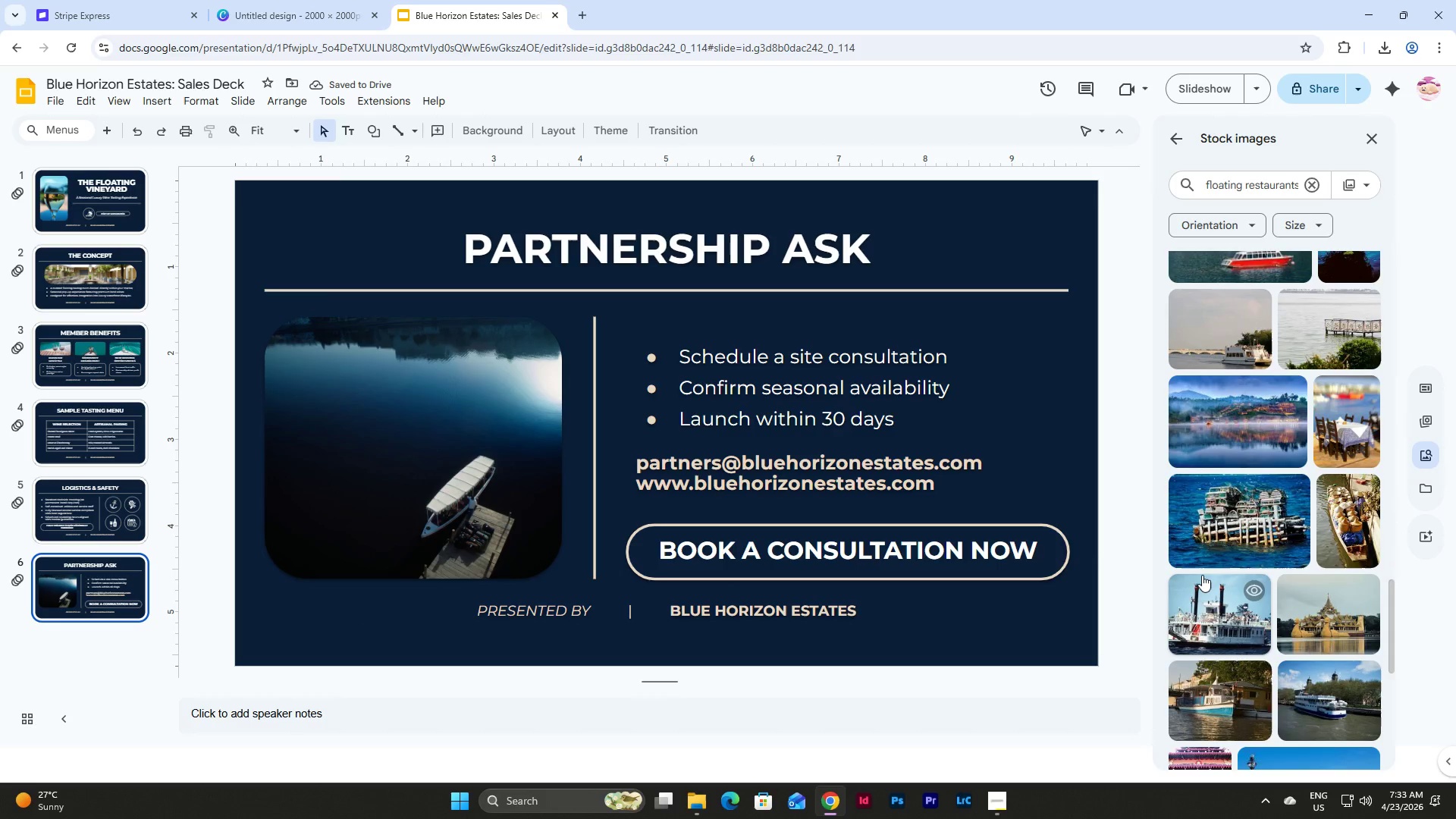 
scroll: coordinate [1202, 575], scroll_direction: up, amount: 1.0
 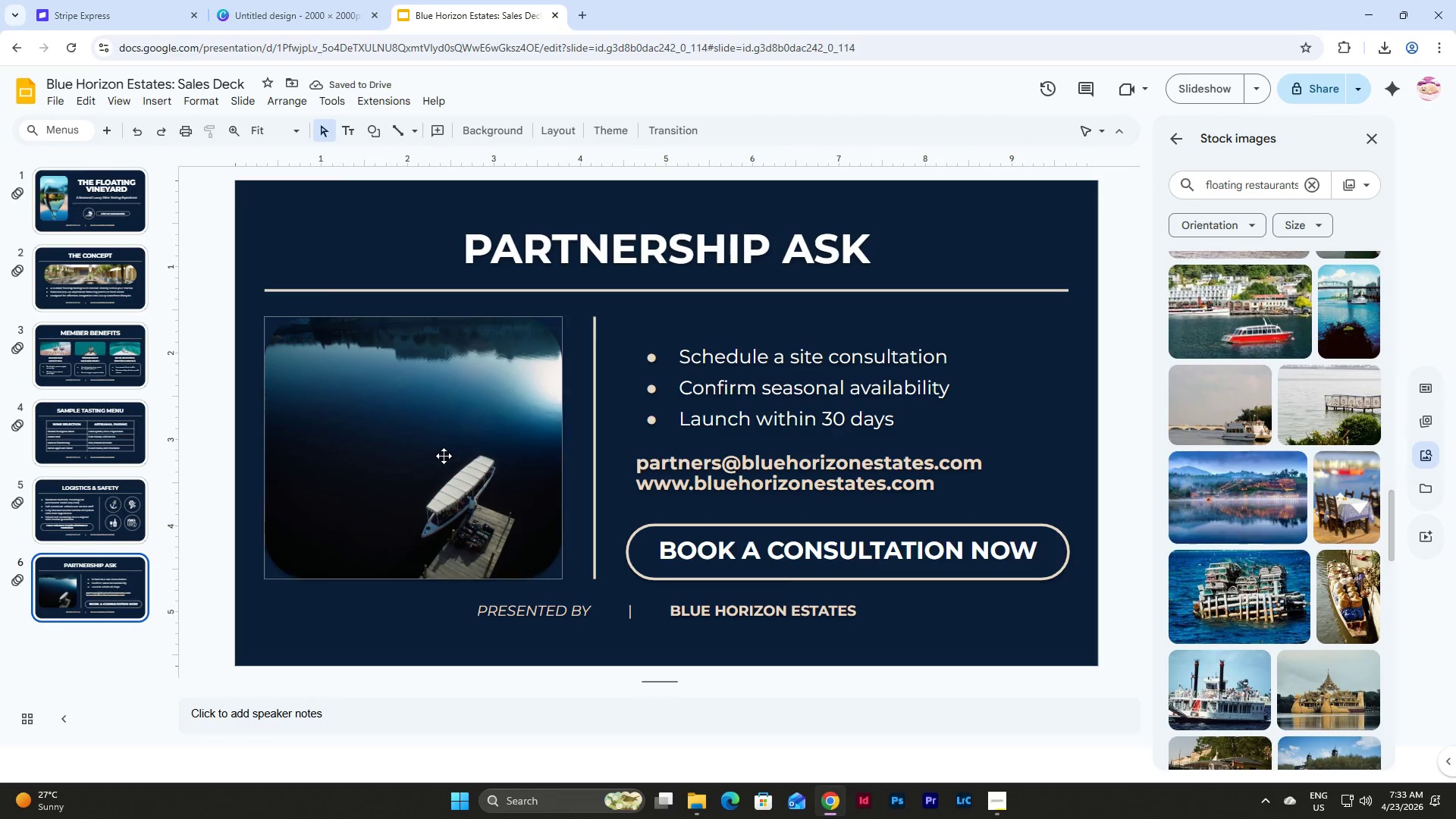 
left_click([444, 456])
 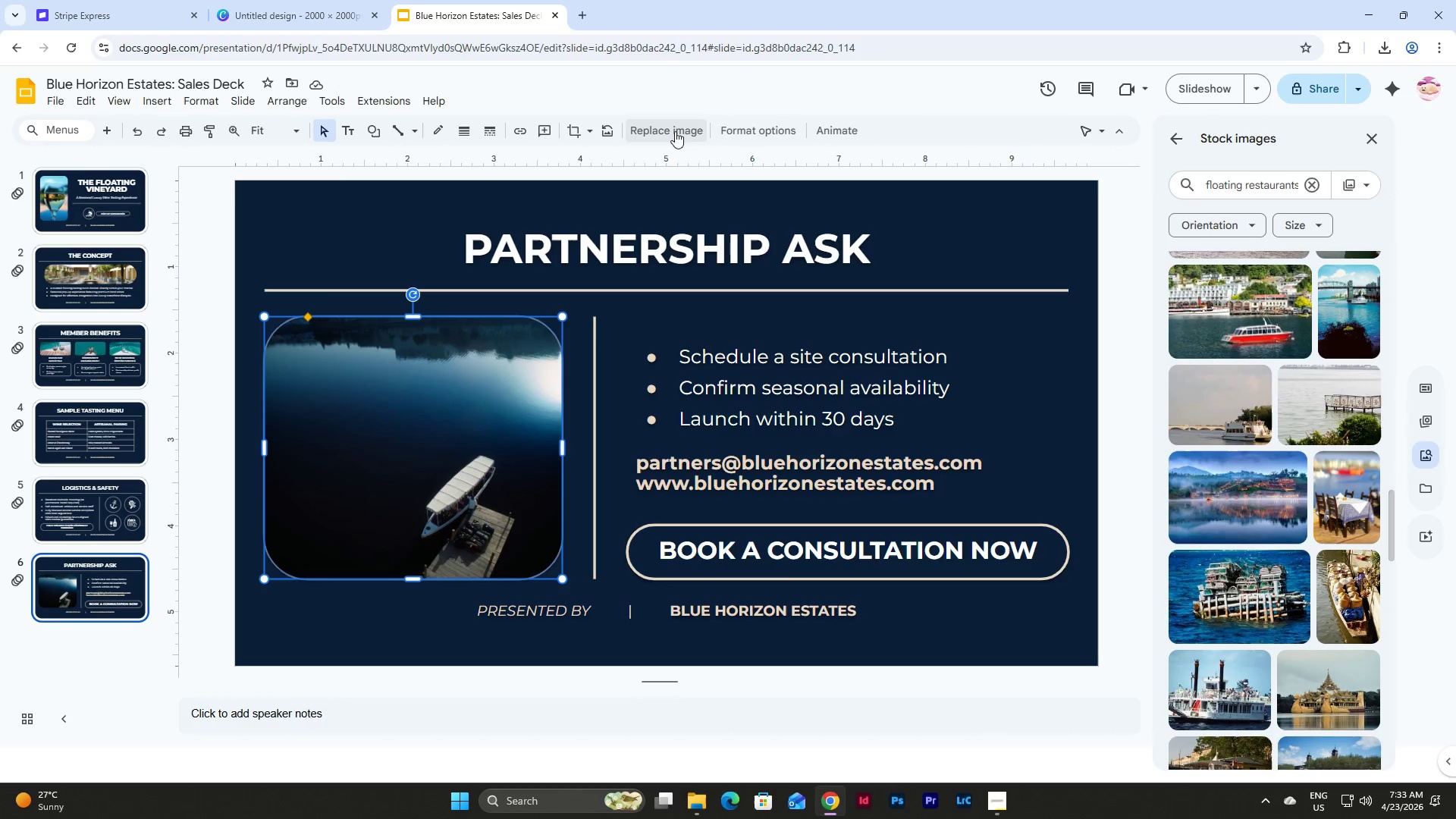 
left_click([675, 131])
 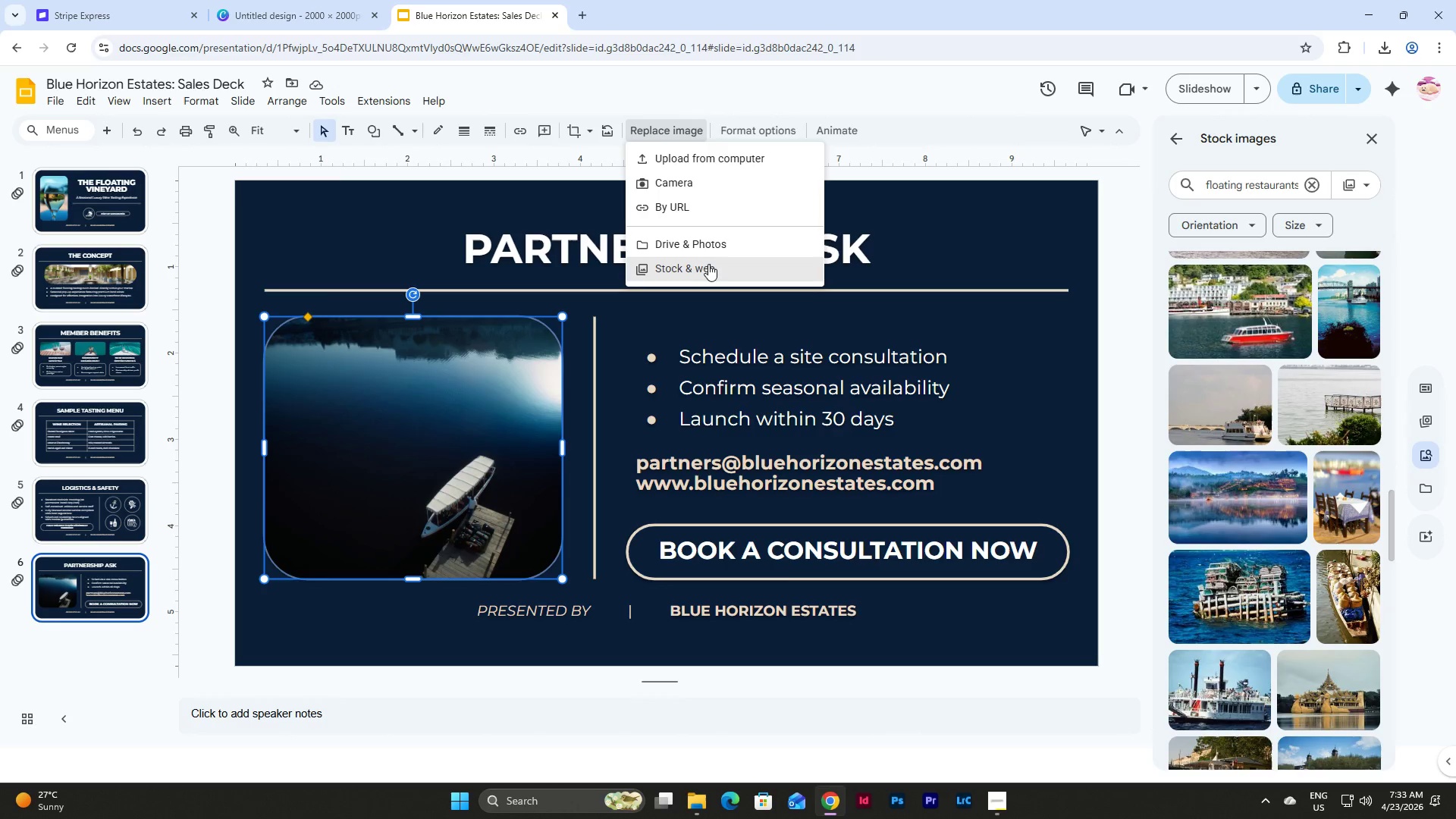 
left_click([708, 268])
 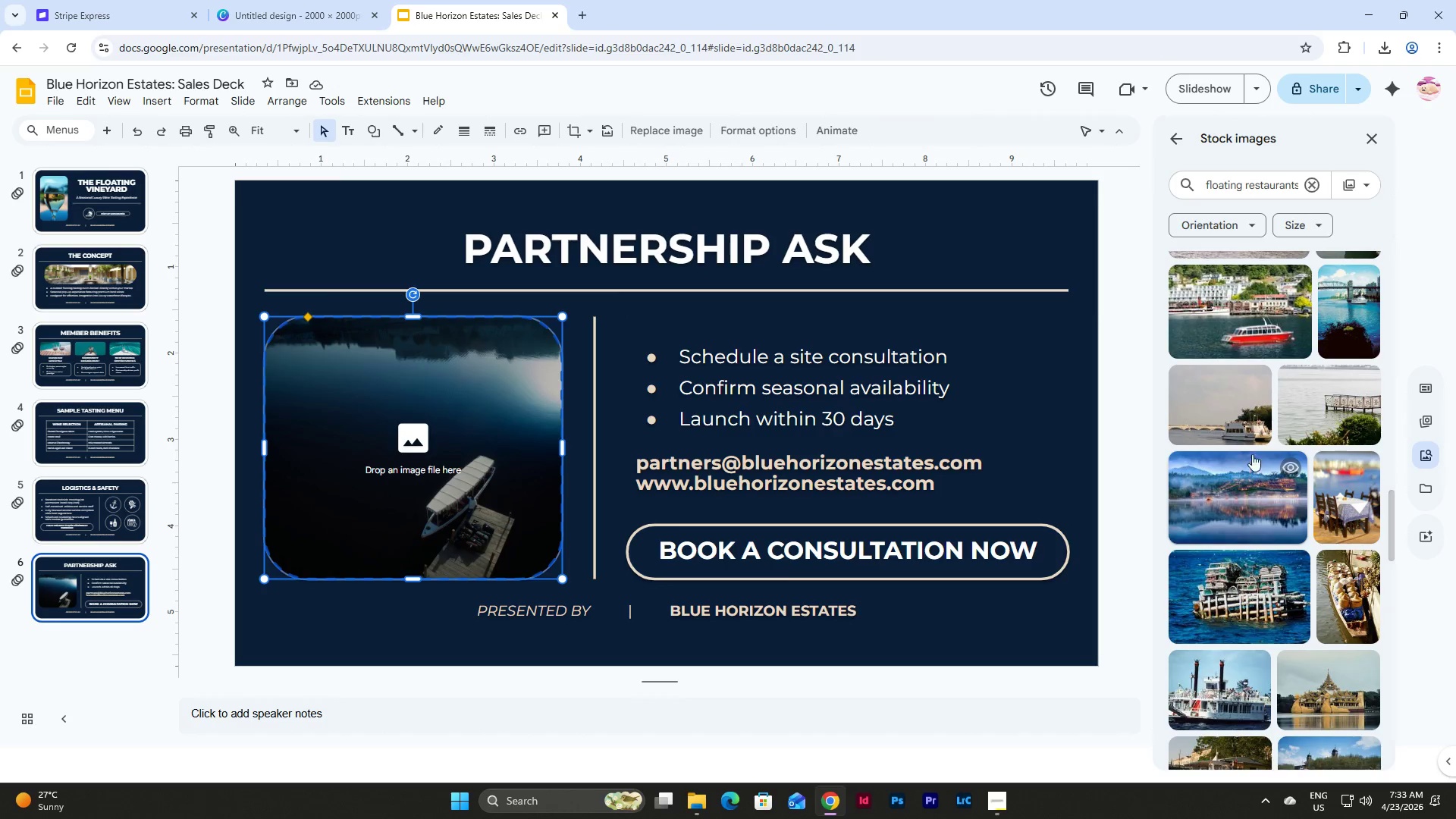 
left_click([1241, 482])
 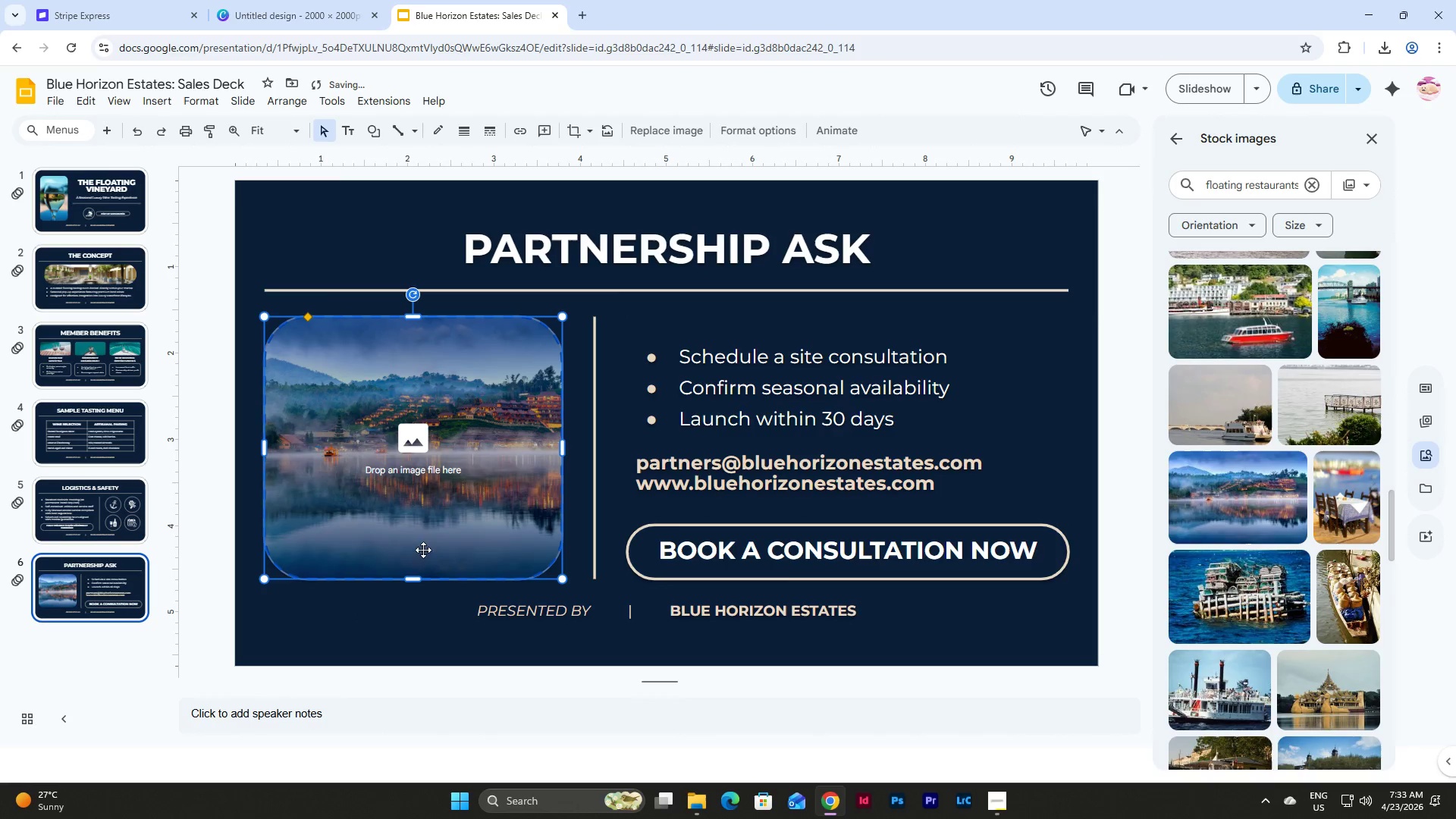 
left_click([409, 618])
 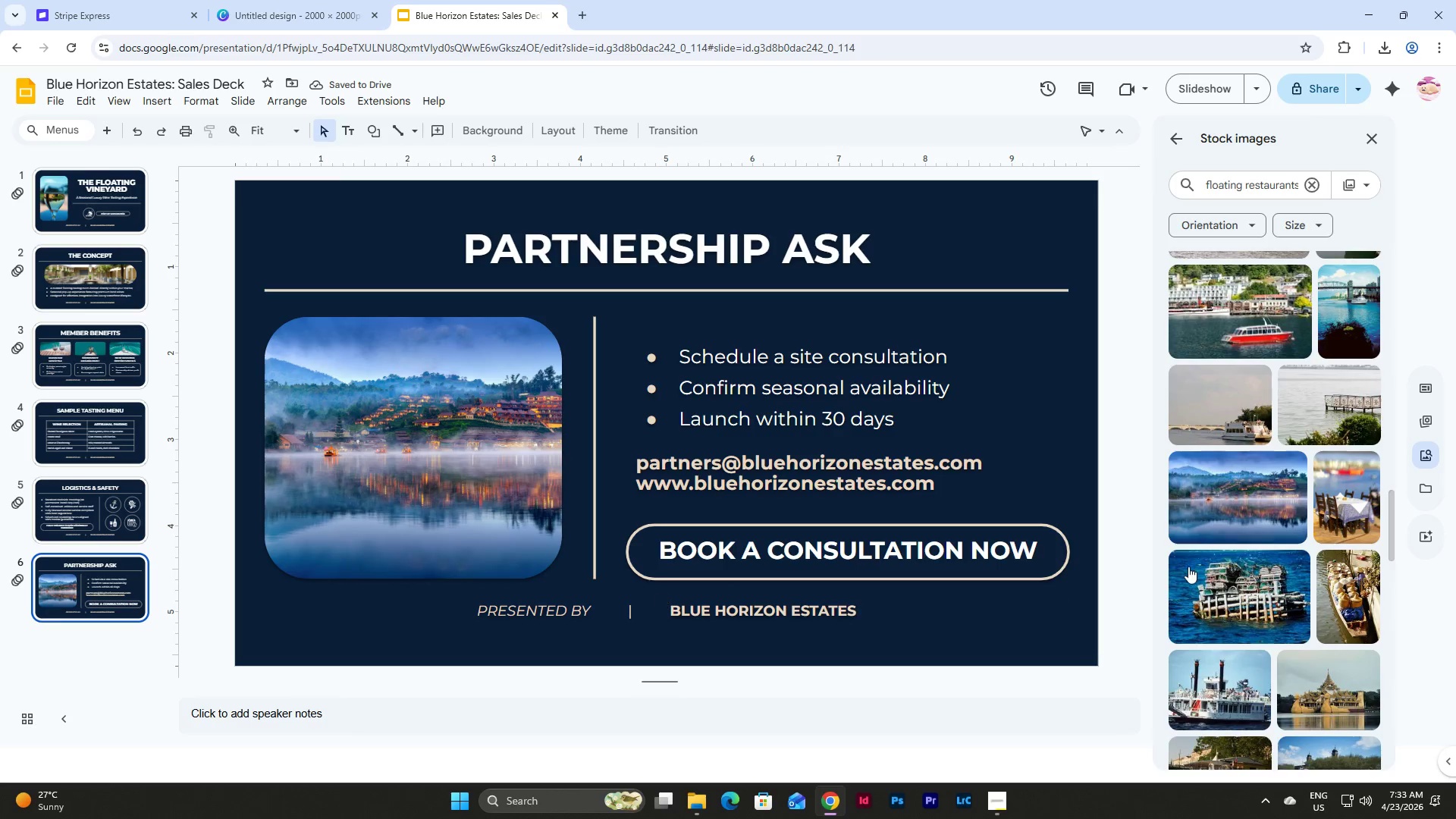 
scroll: coordinate [1185, 491], scroll_direction: down, amount: 11.0
 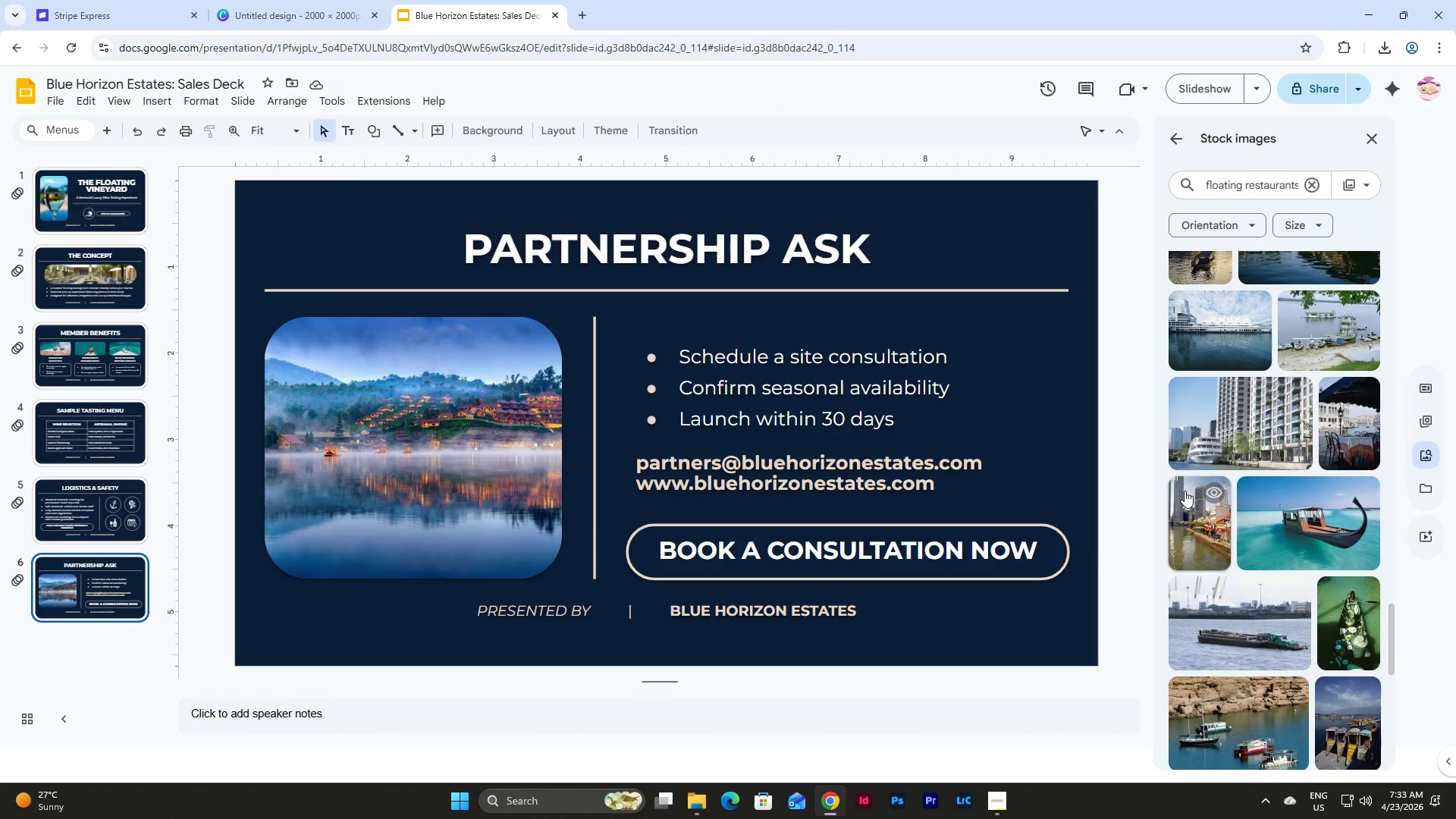 
scroll: coordinate [1185, 491], scroll_direction: up, amount: 1.0
 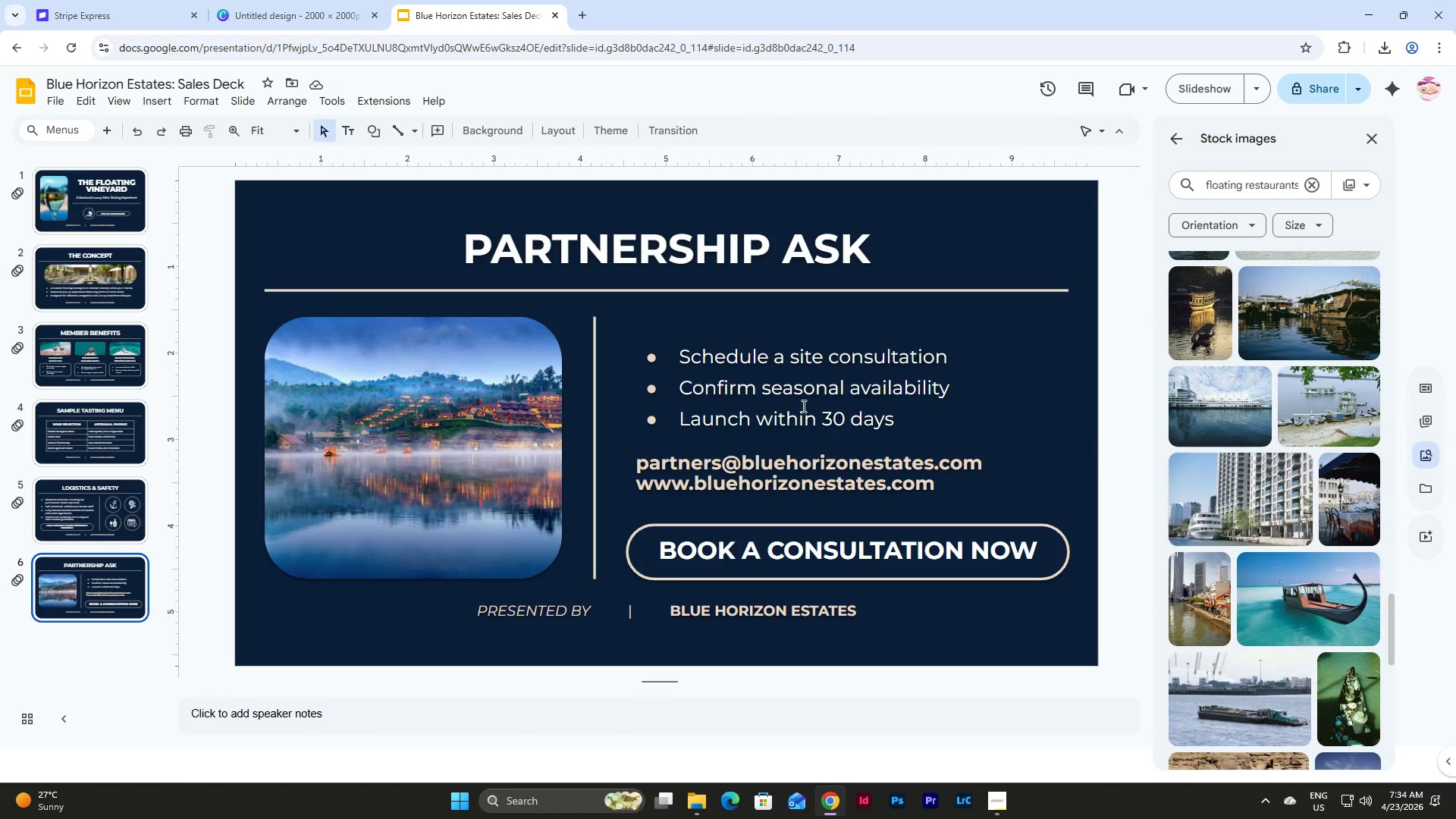 
left_click([359, 481])
 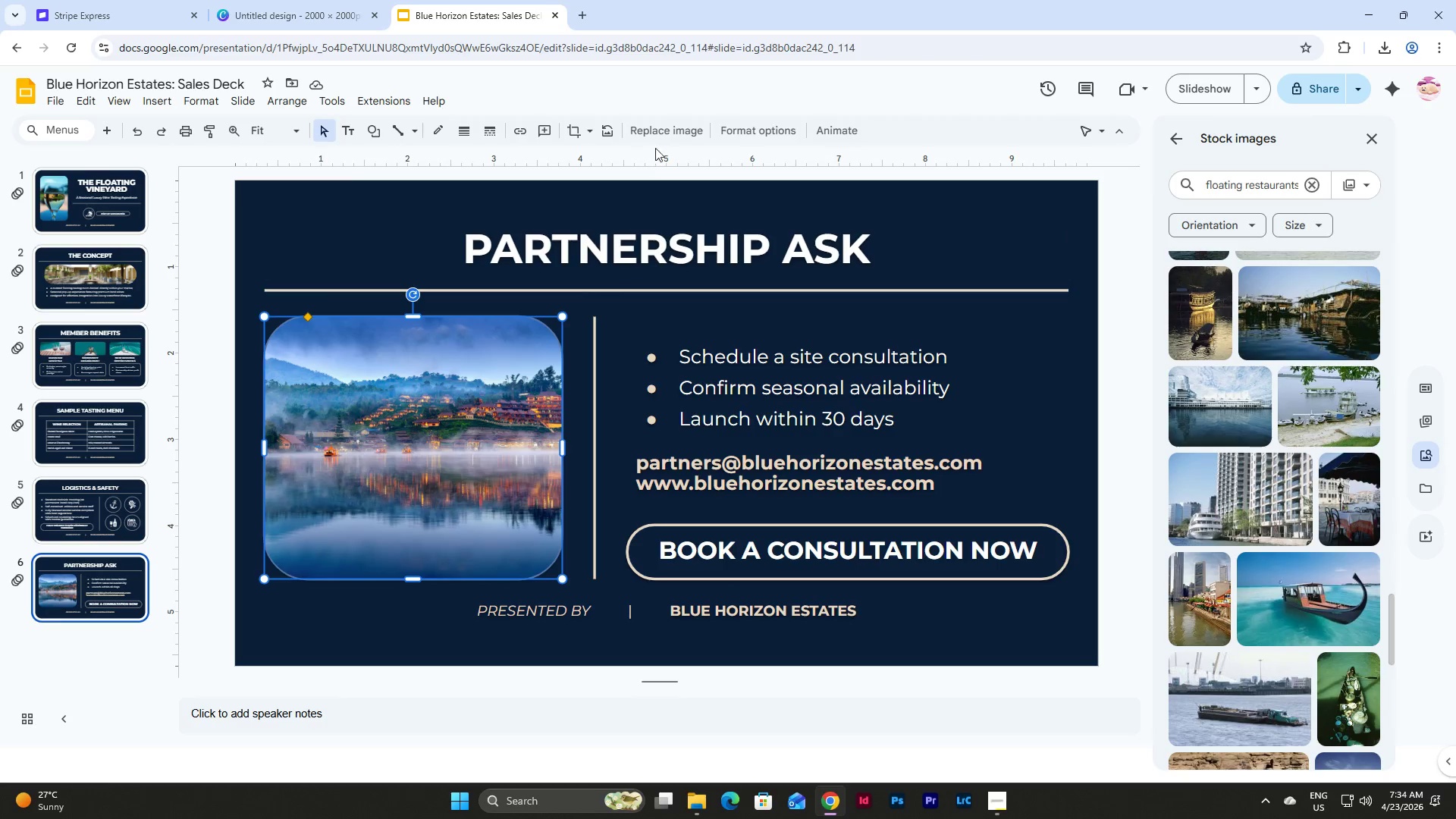 
left_click([676, 128])
 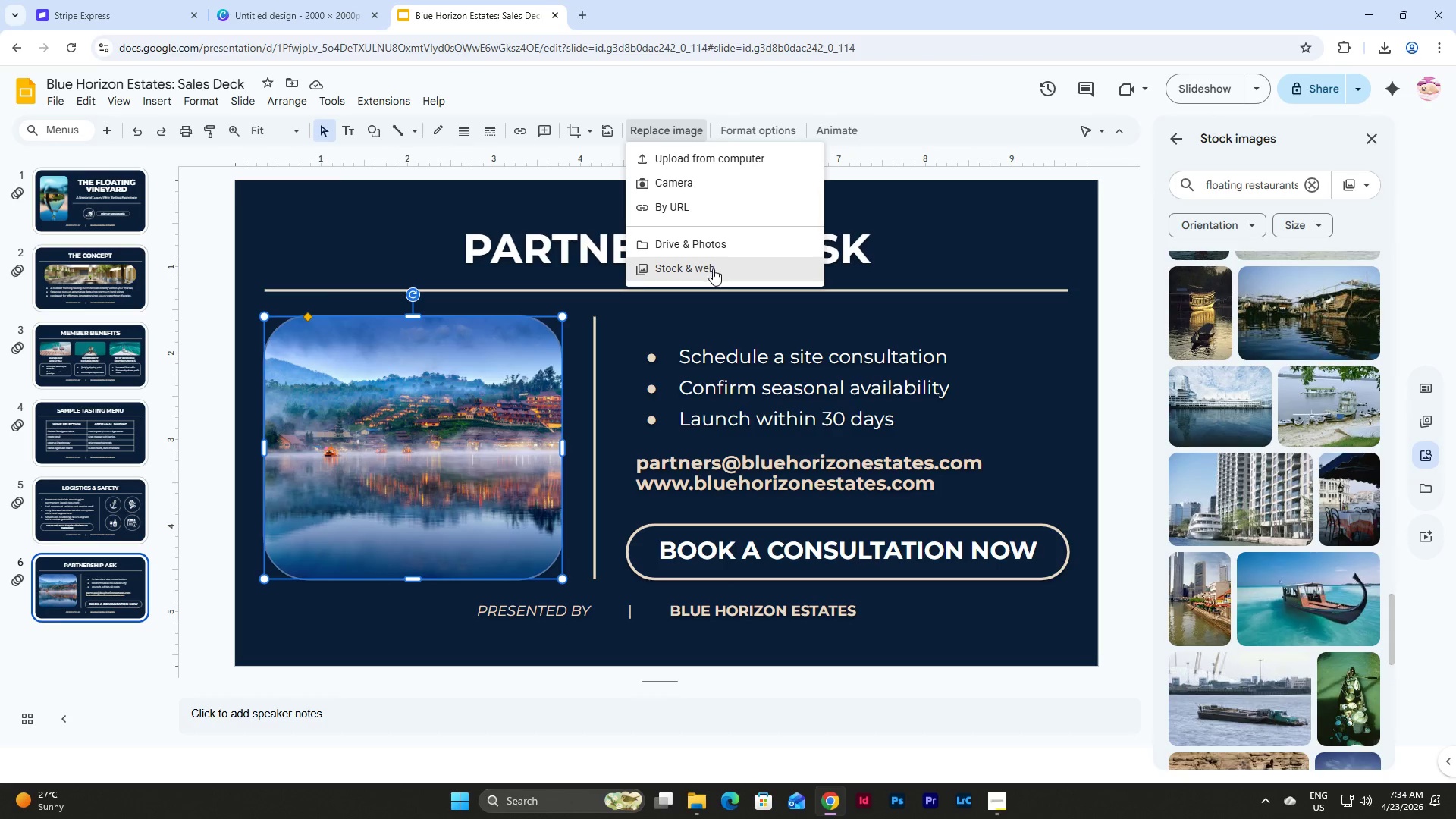 
left_click([713, 268])
 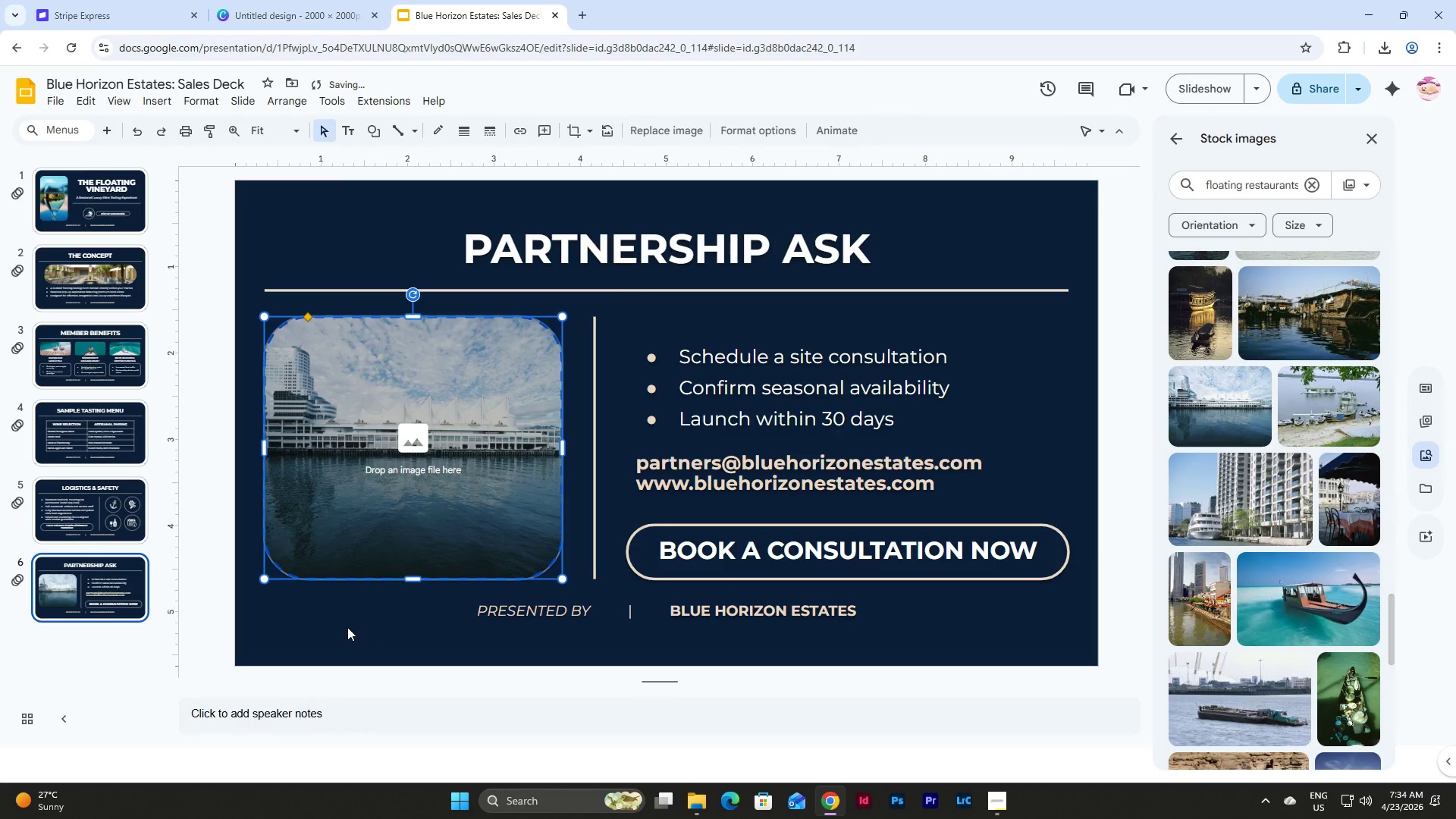 
left_click([349, 628])
 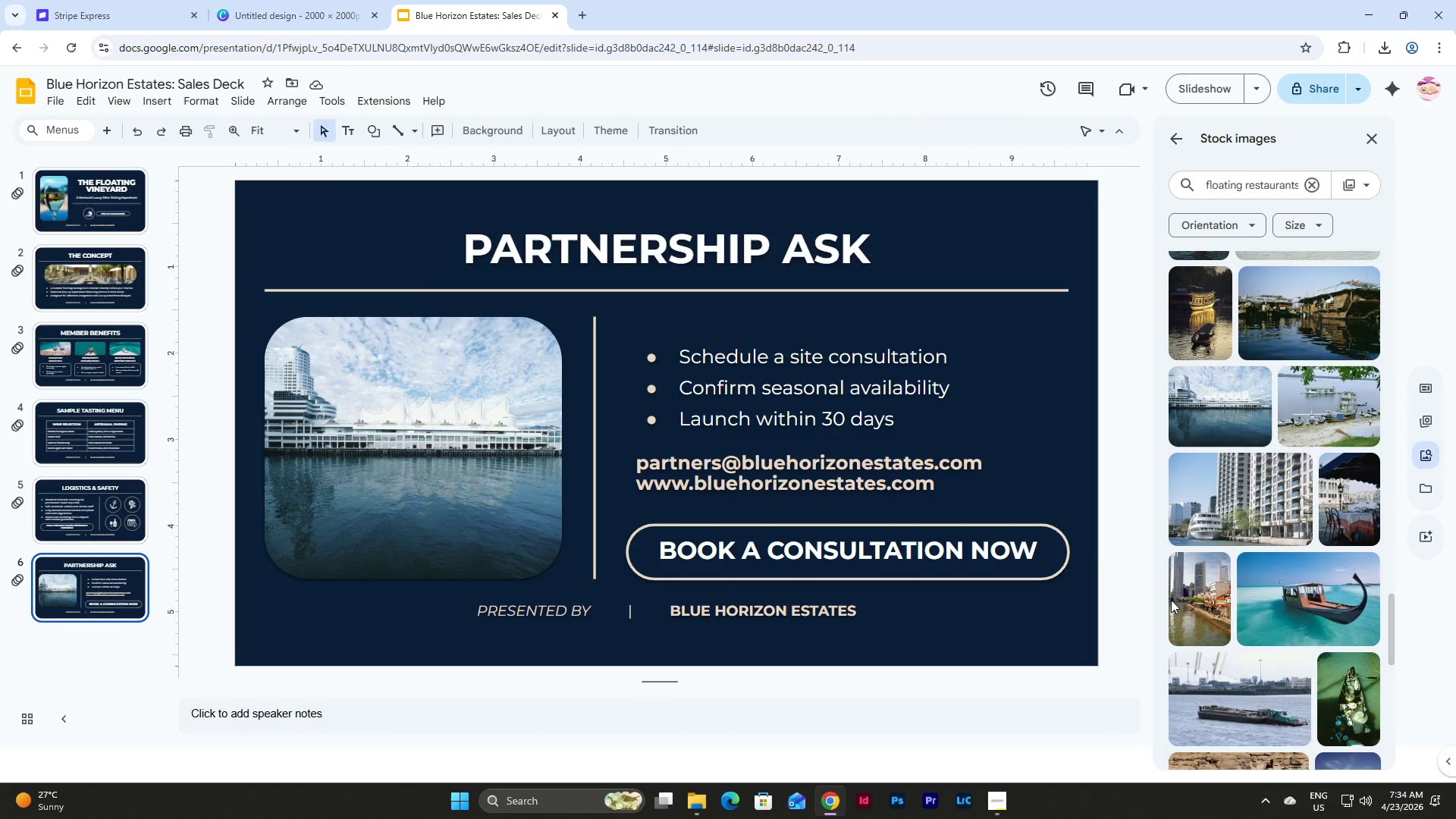 
wait(5.05)
 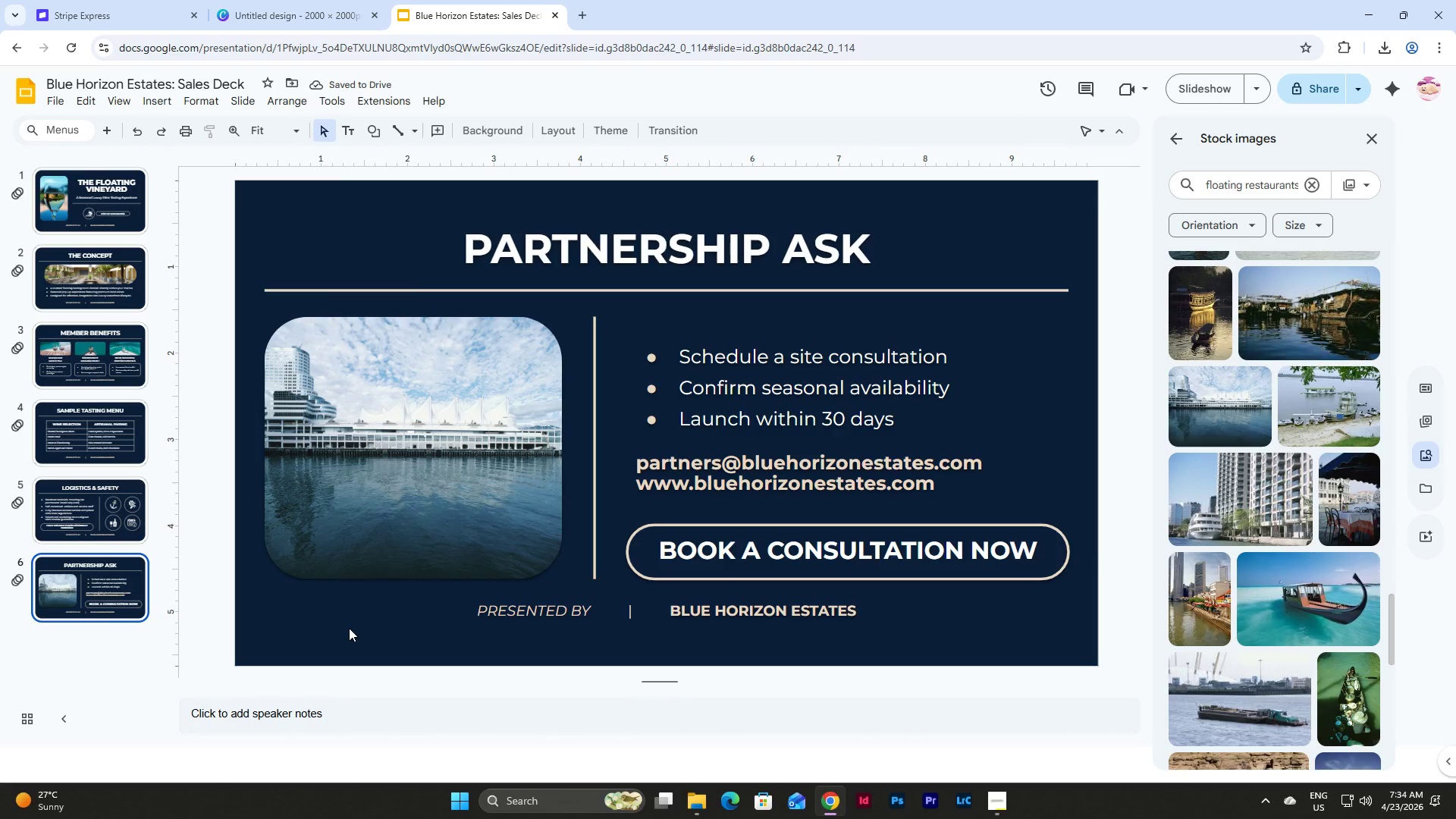 
scroll: coordinate [1235, 536], scroll_direction: down, amount: 7.0
 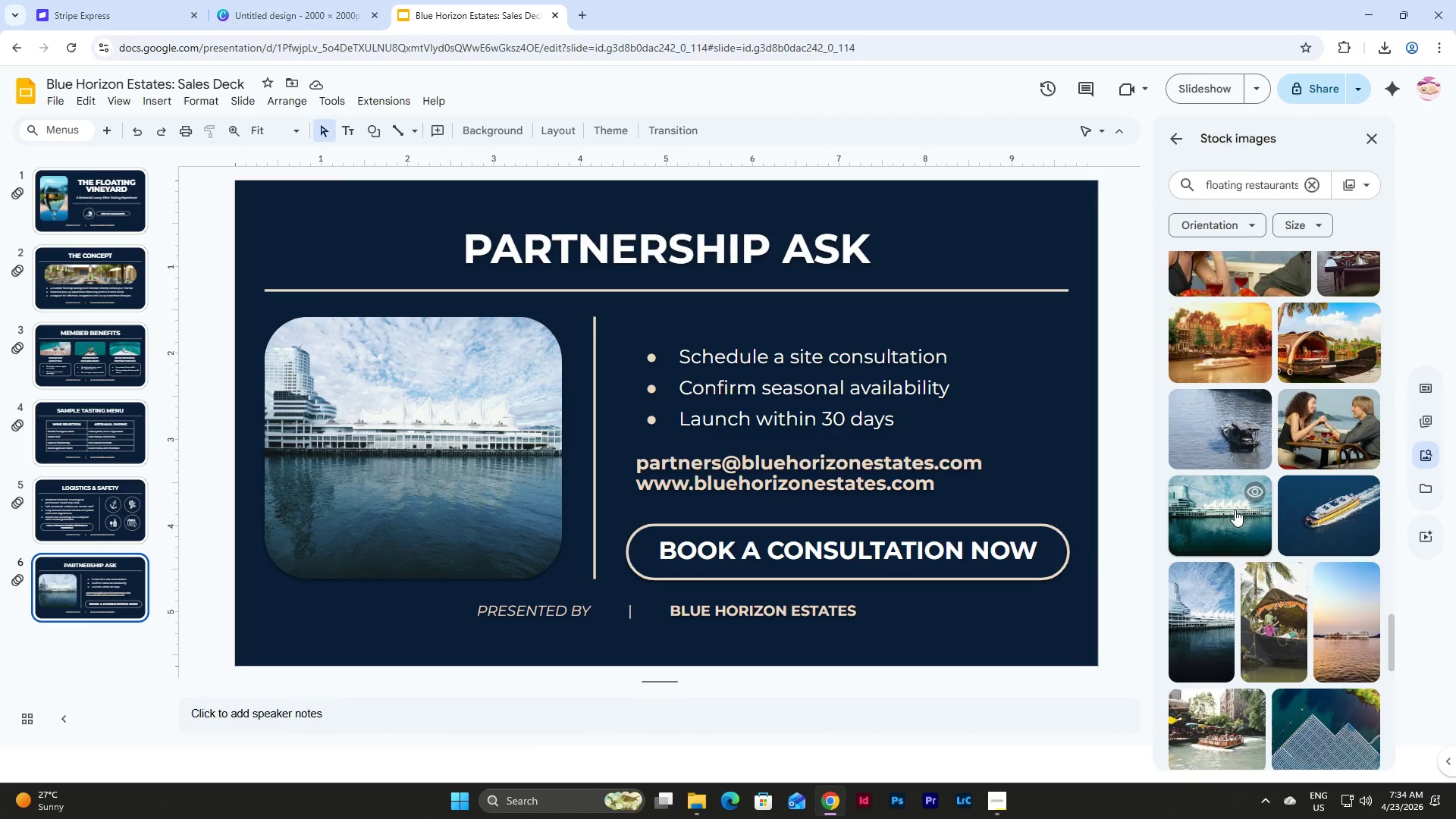 
left_click([419, 415])
 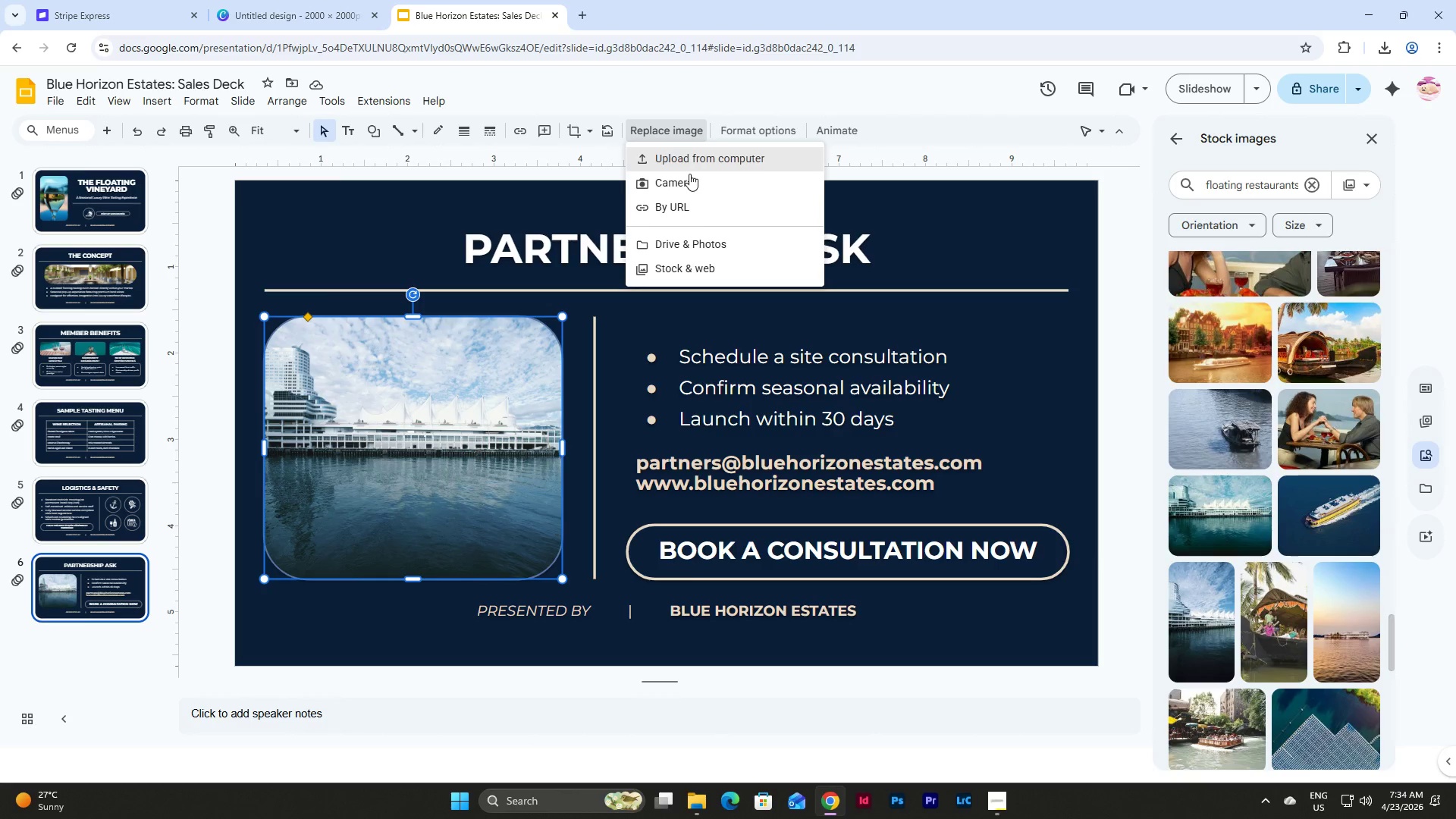 
left_click([711, 264])
 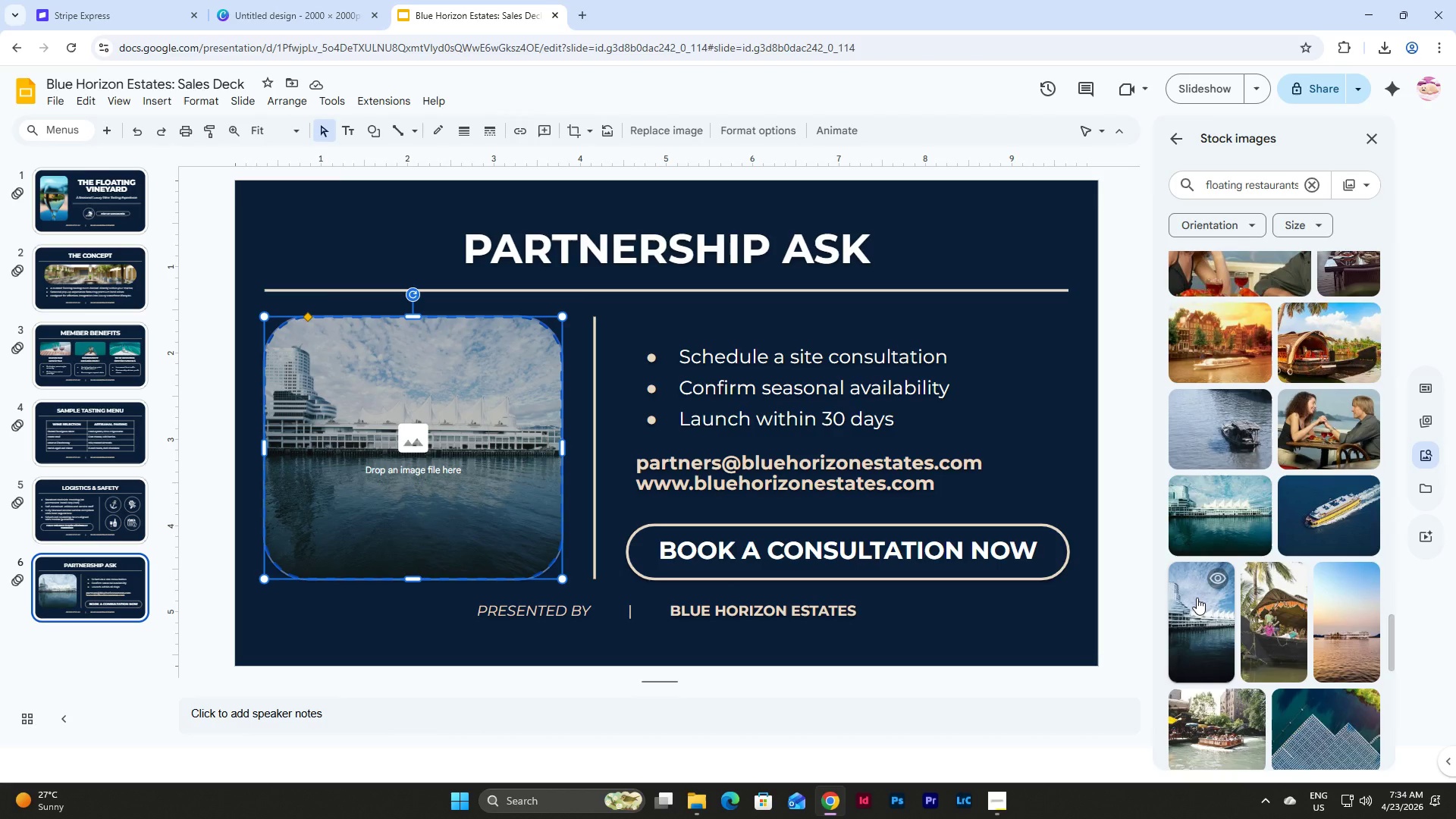 
left_click([1203, 529])
 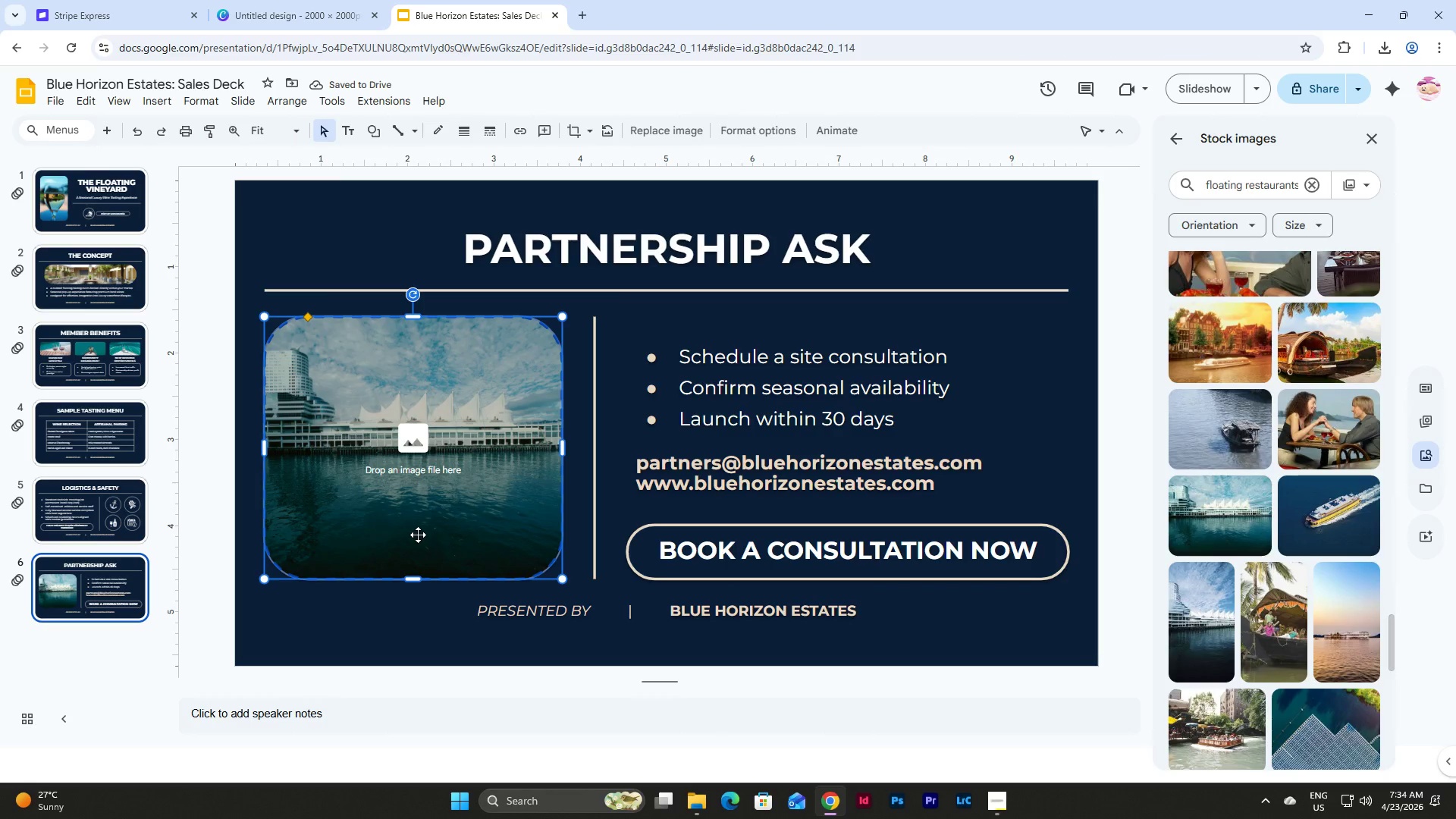 
wait(6.38)
 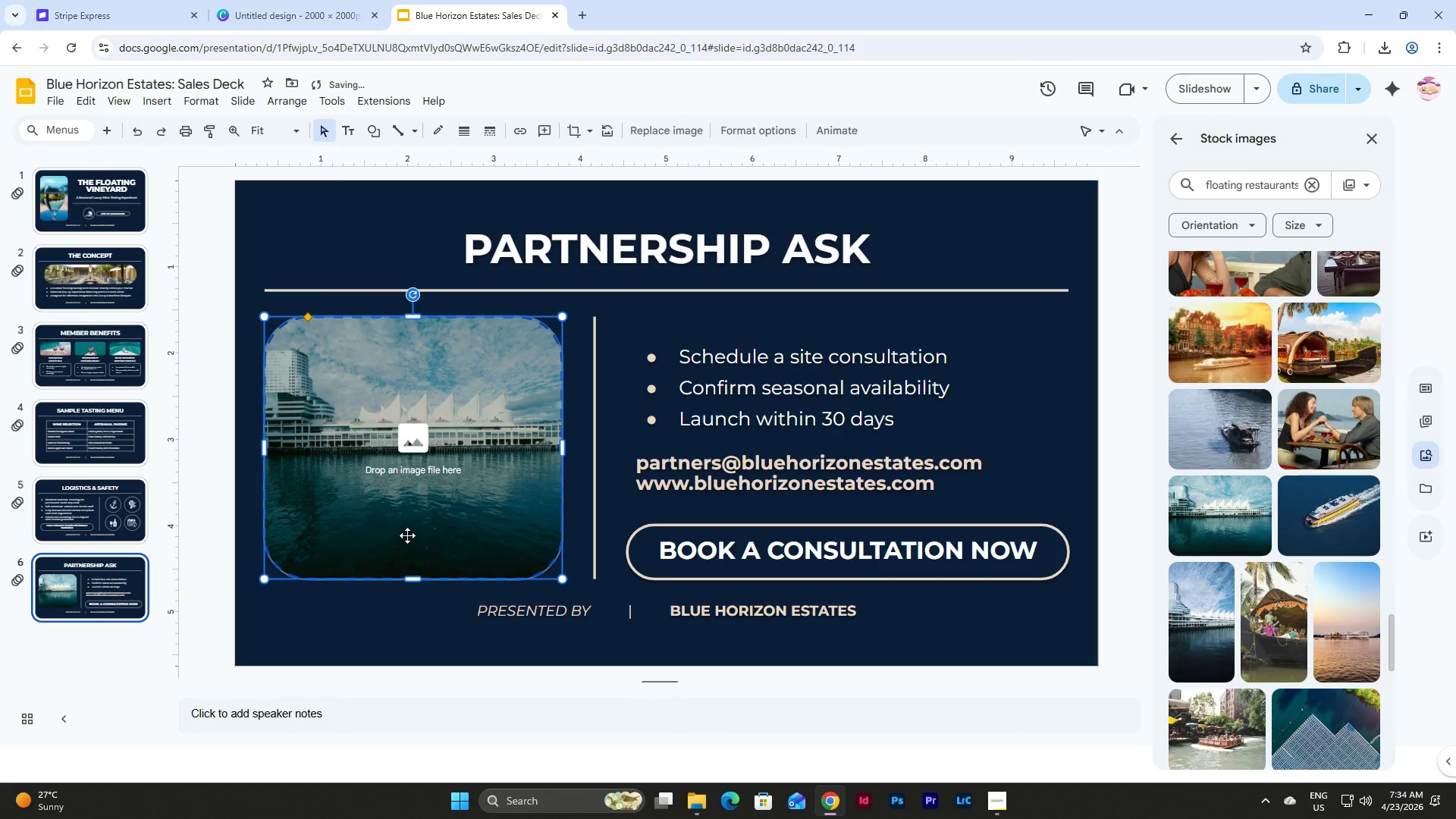 
scroll: coordinate [1224, 598], scroll_direction: down, amount: 2.0
 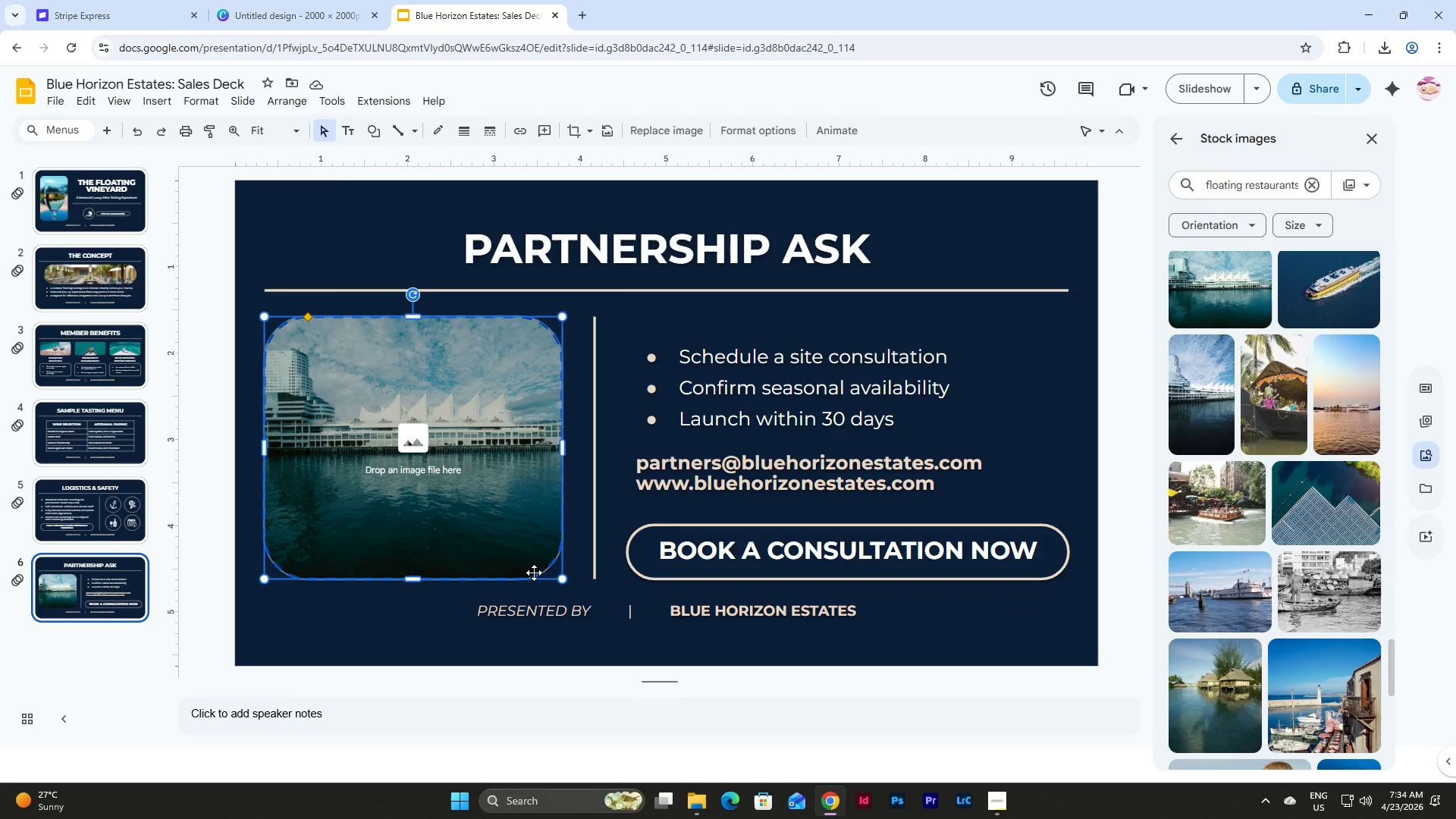 
left_click([651, 126])
 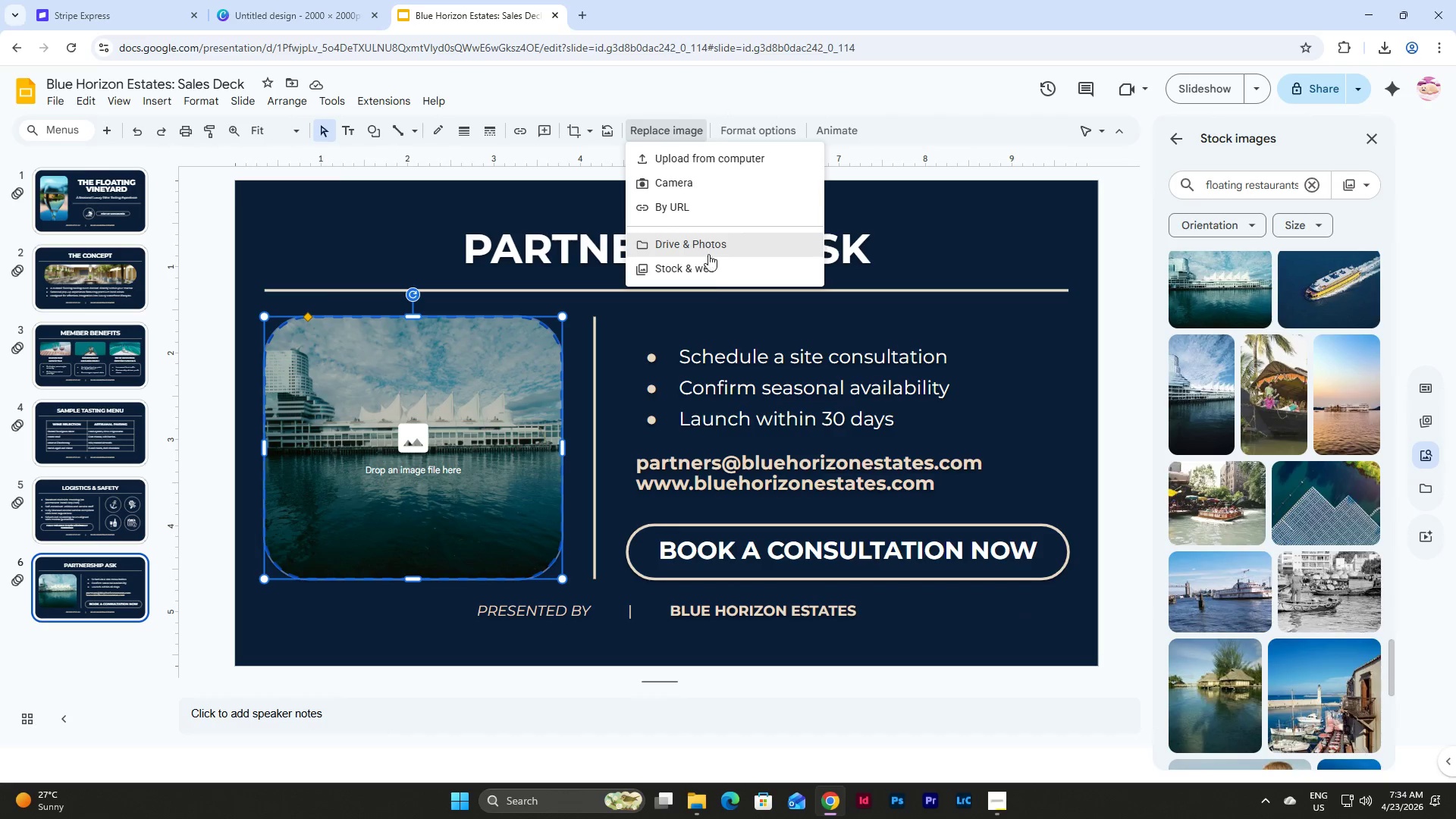 
left_click([711, 268])
 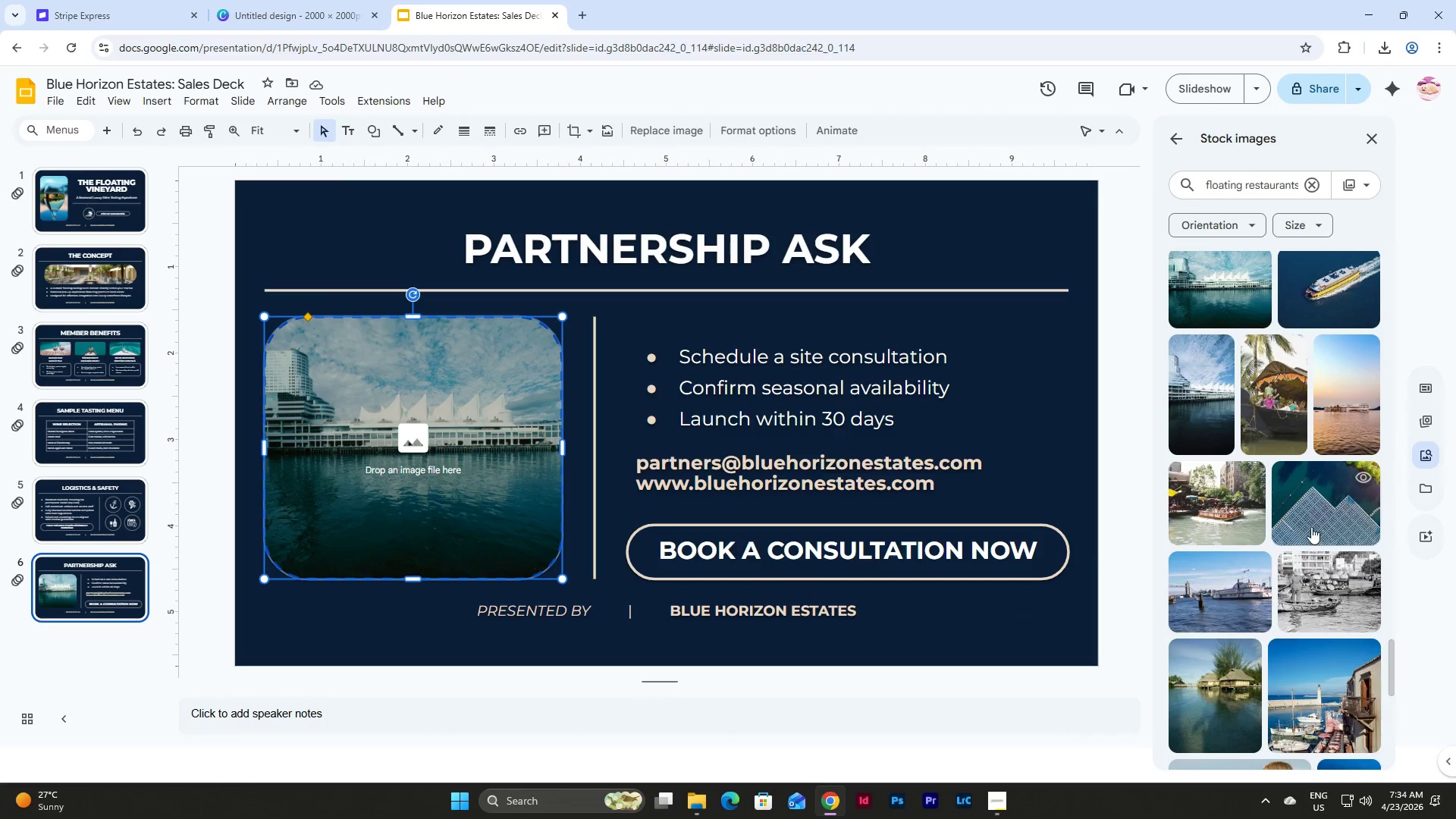 
left_click([1326, 506])
 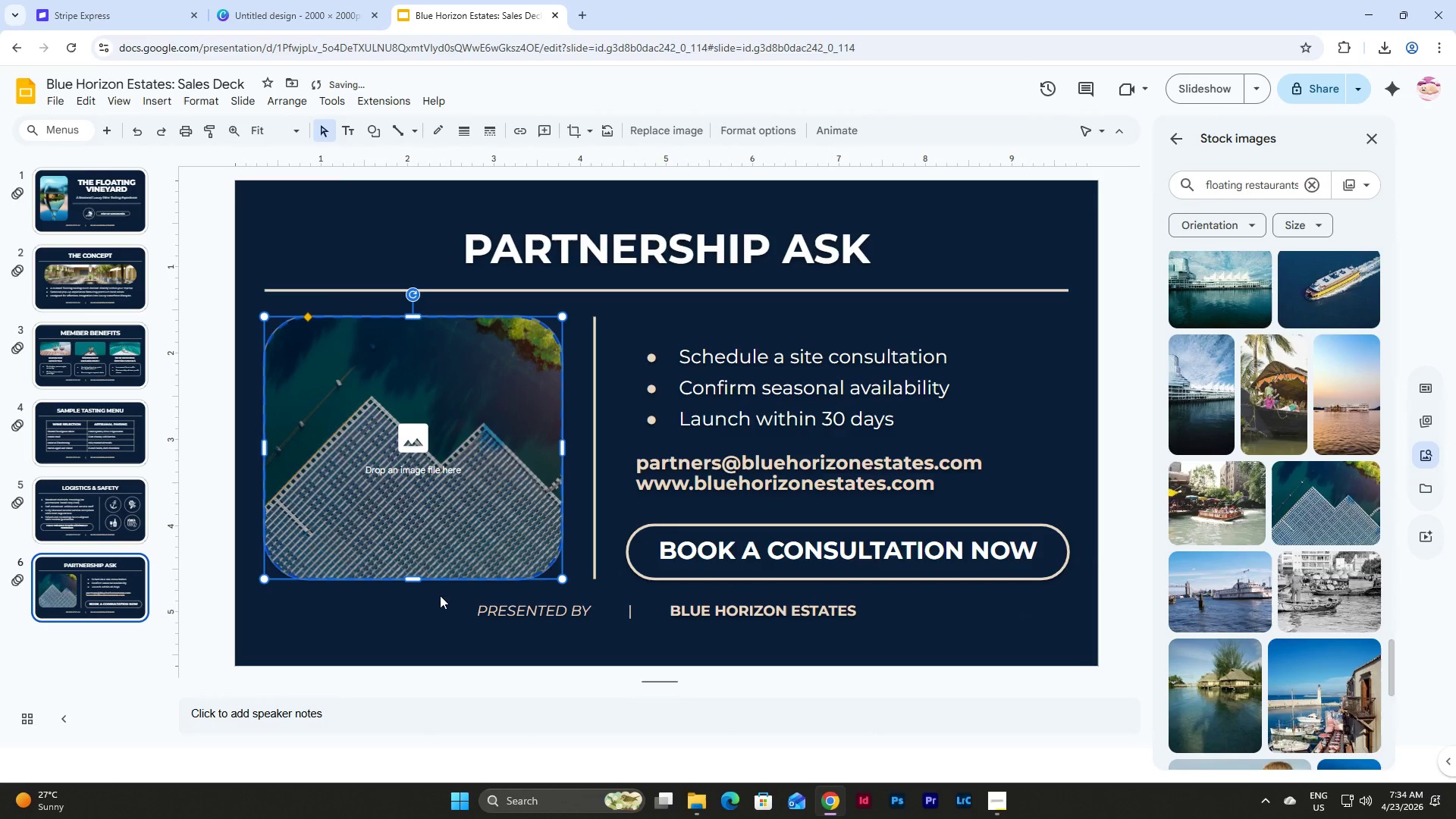 
left_click([412, 617])
 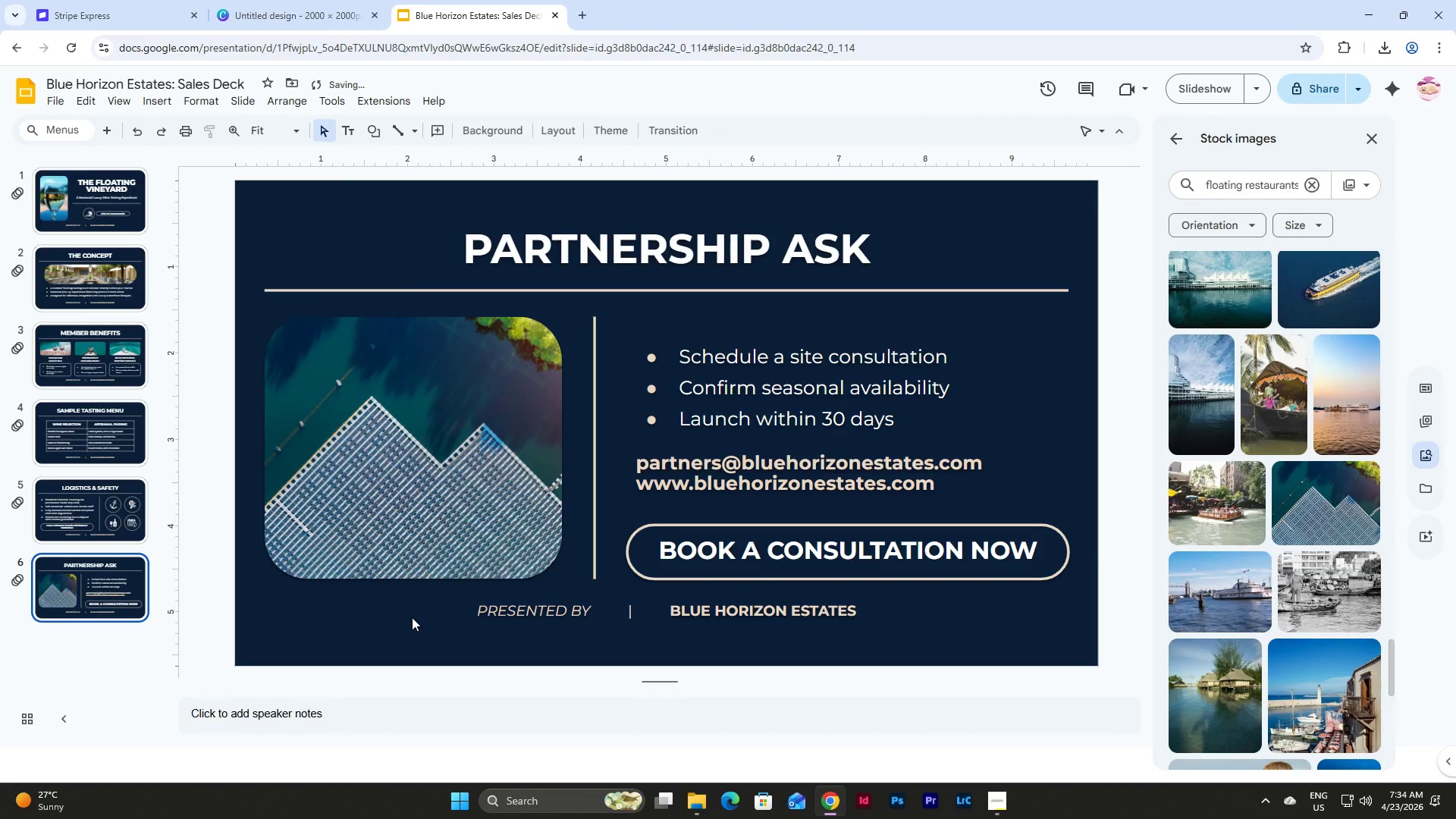 
left_click([412, 617])
 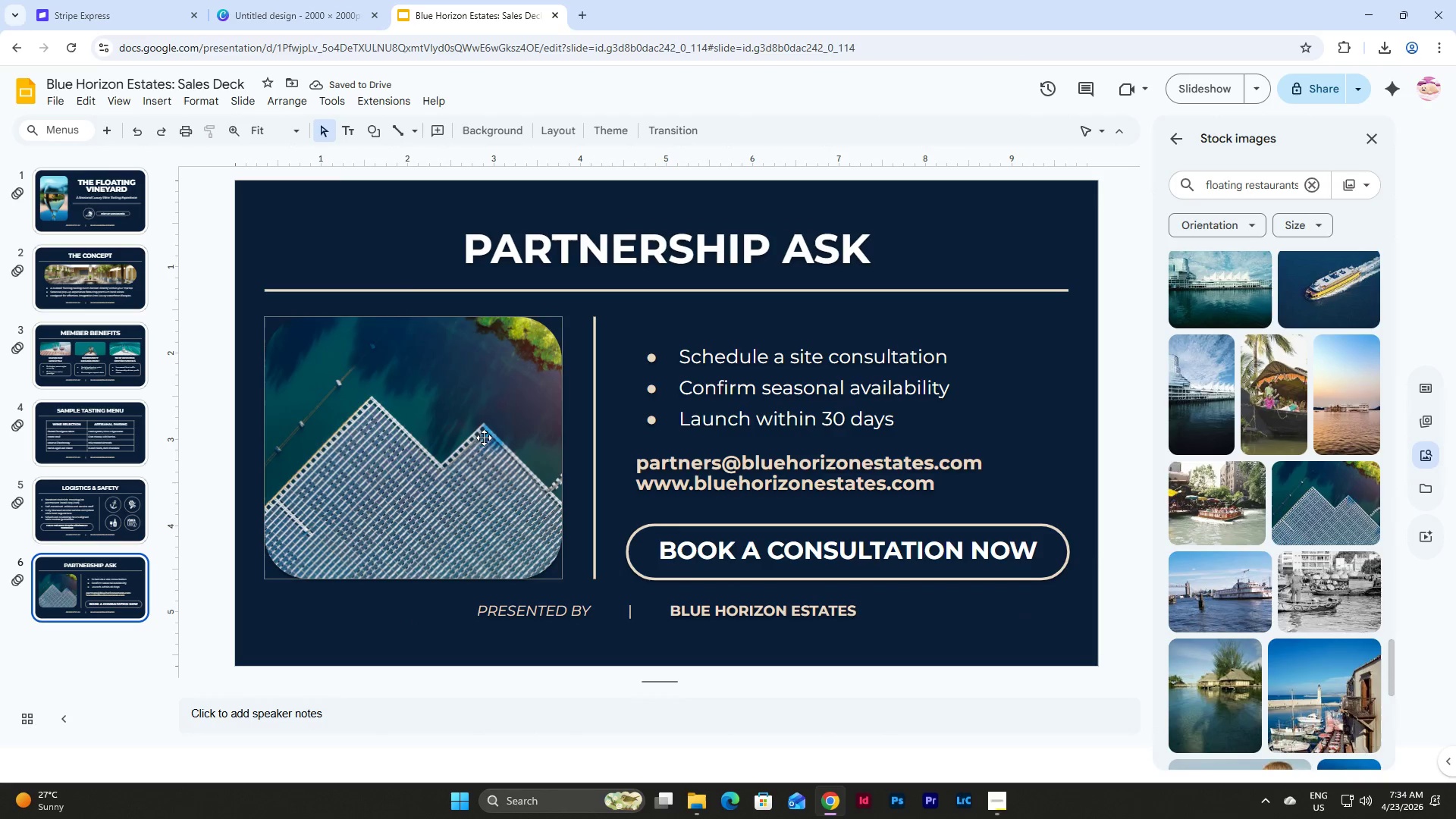 
double_click([484, 433])
 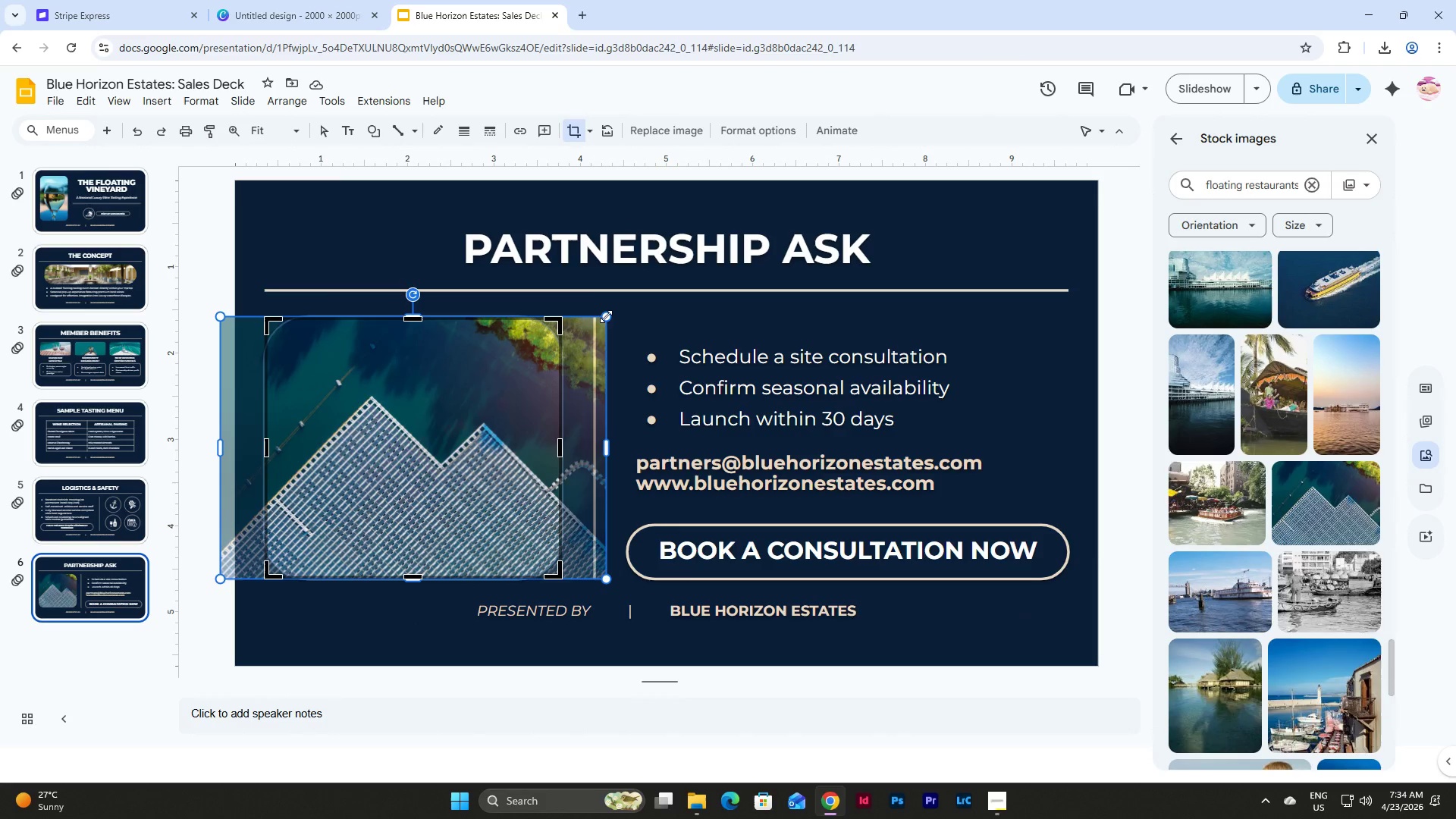 
left_click_drag(start_coordinate=[606, 316], to_coordinate=[637, 303])
 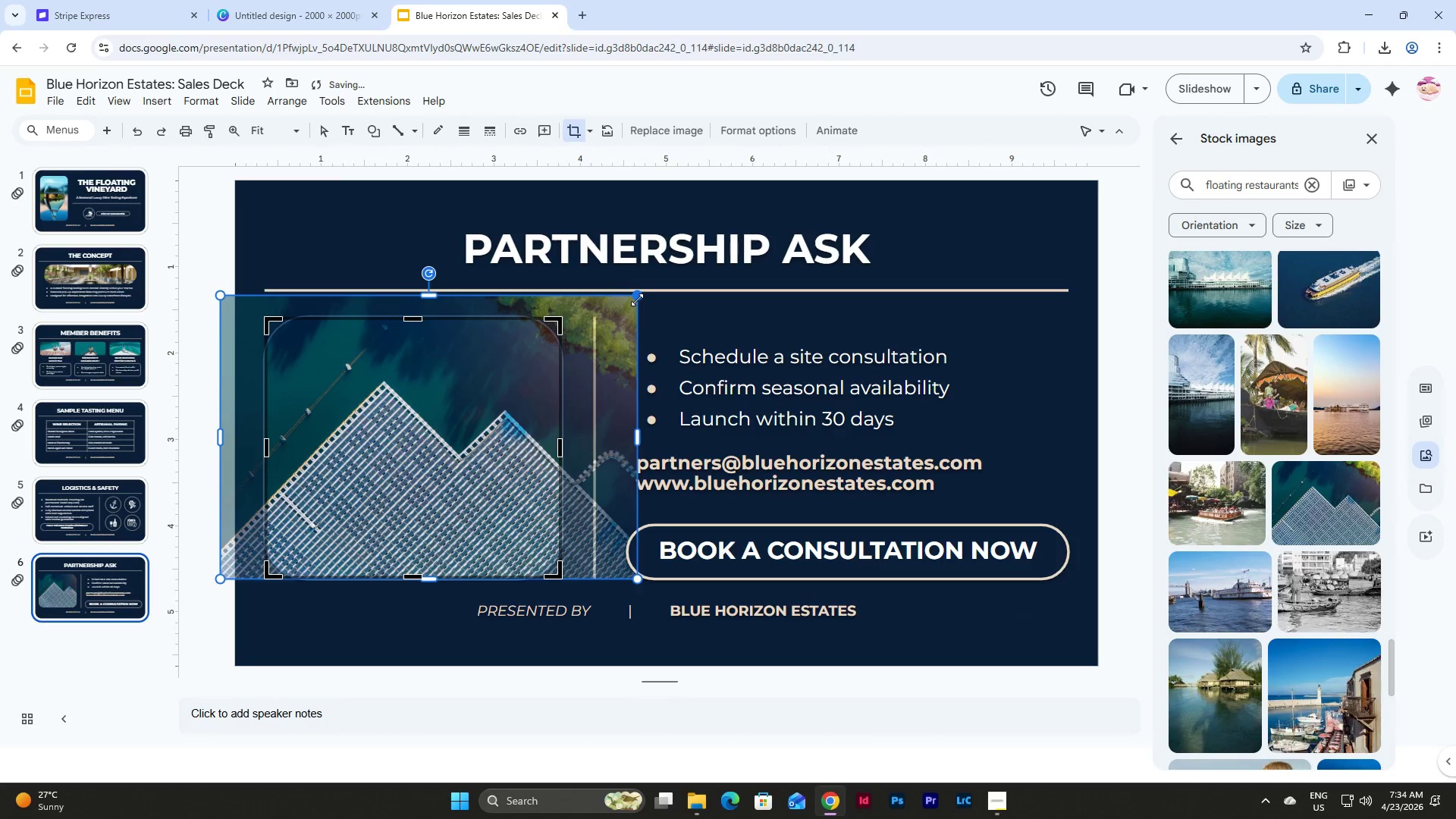 
left_click_drag(start_coordinate=[637, 299], to_coordinate=[654, 277])
 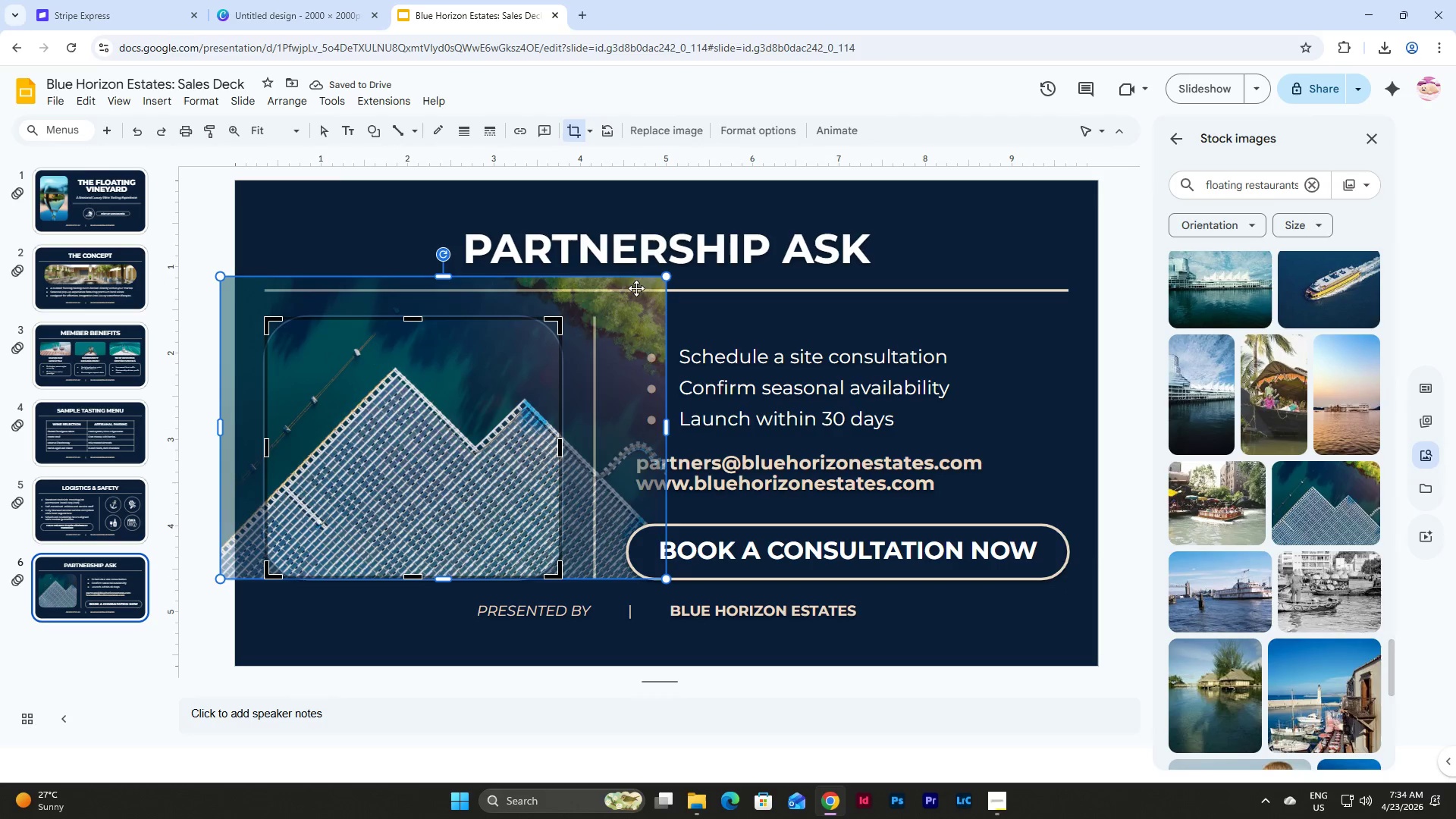 
left_click([391, 620])
 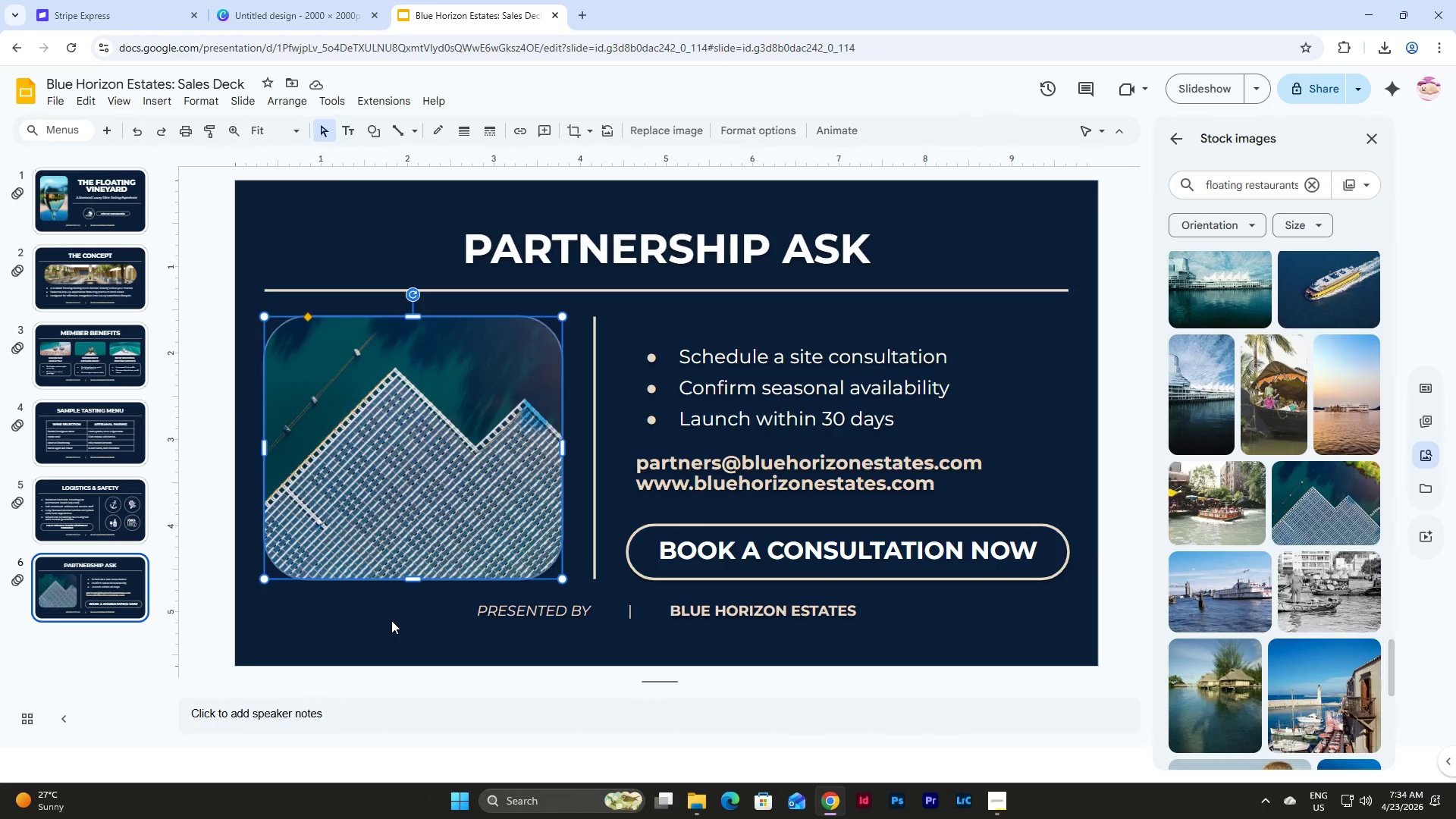 
left_click([391, 620])
 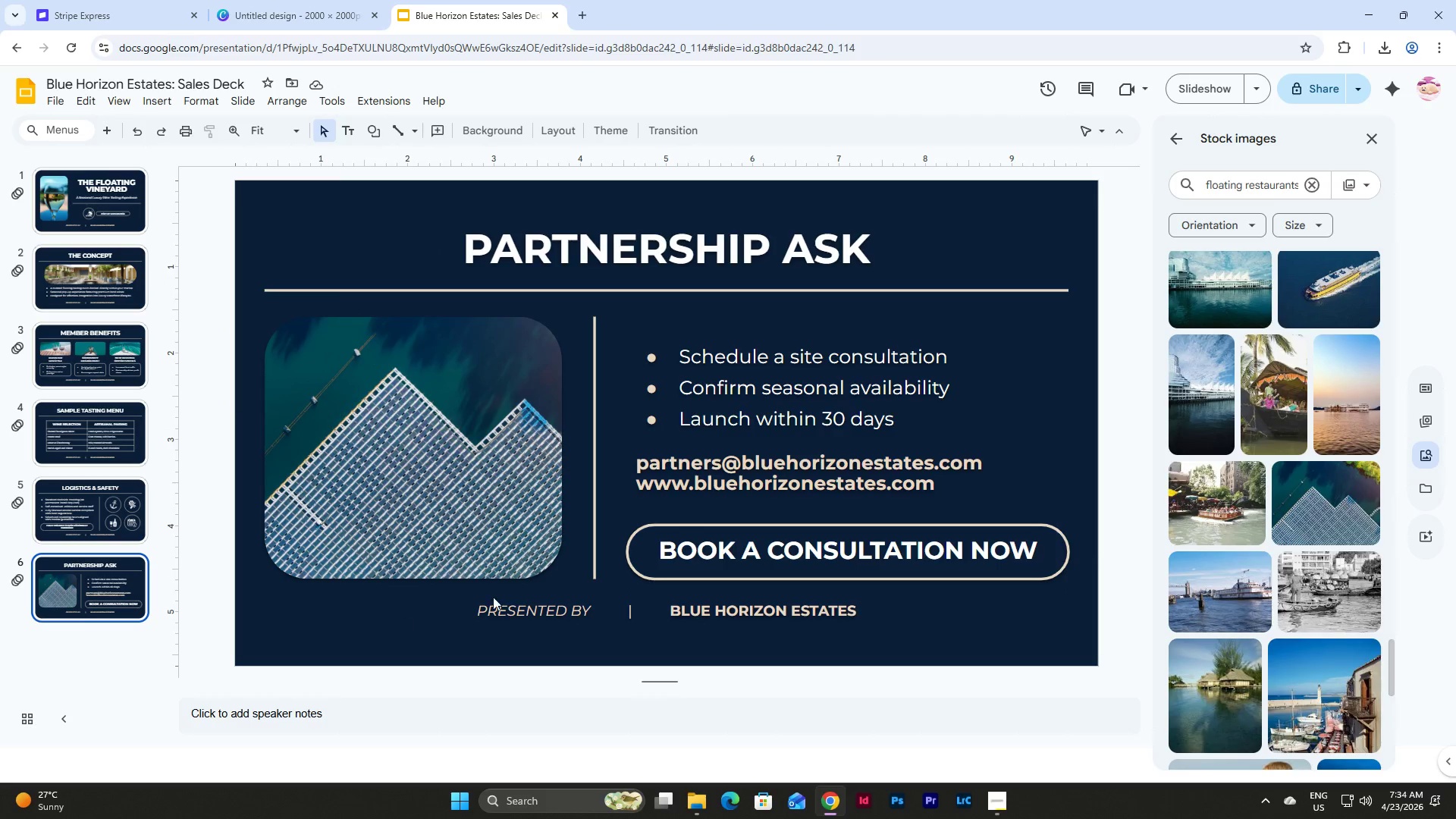 
scroll: coordinate [1222, 554], scroll_direction: down, amount: 8.0
 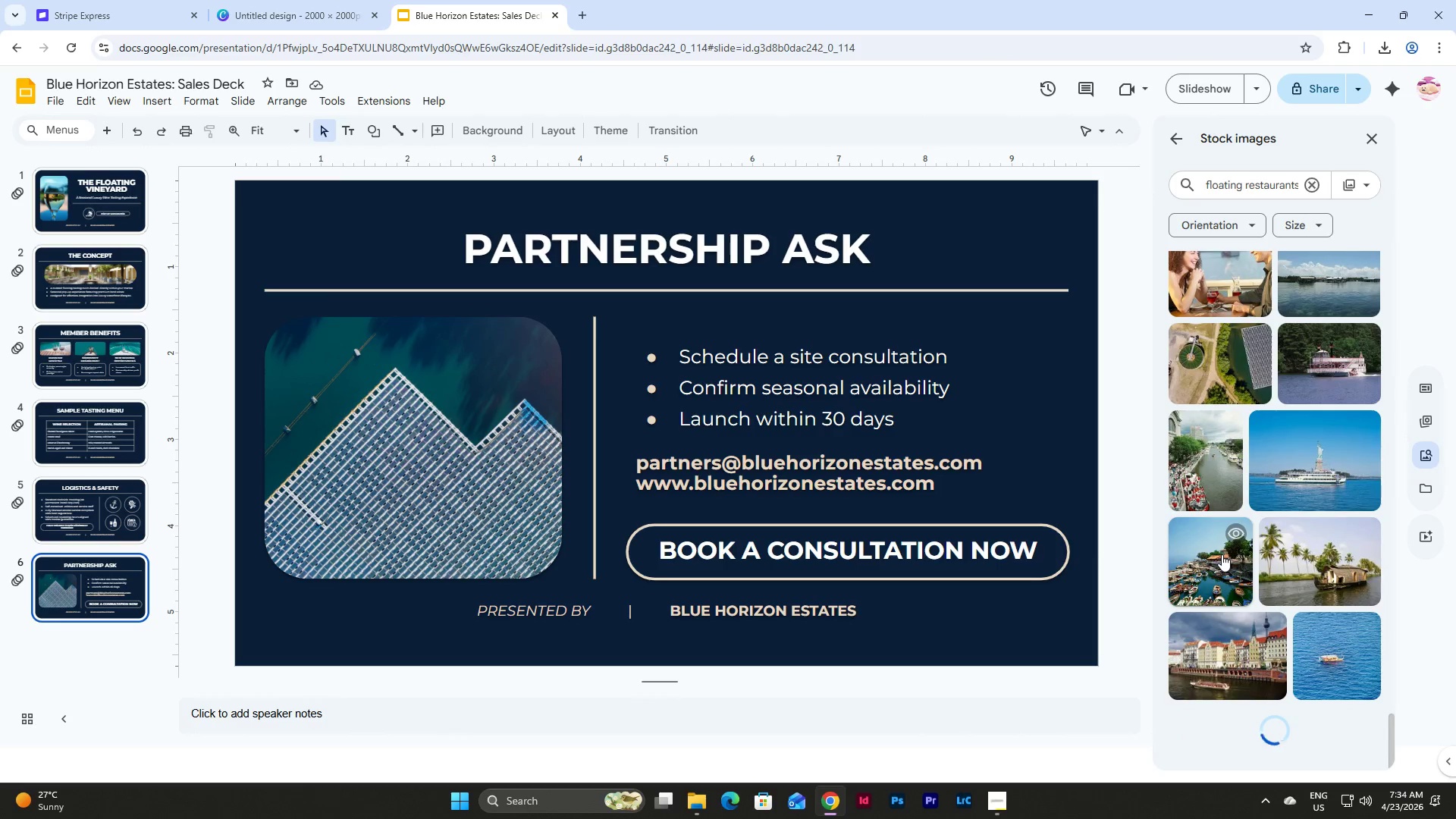 
scroll: coordinate [1222, 554], scroll_direction: up, amount: 3.0
 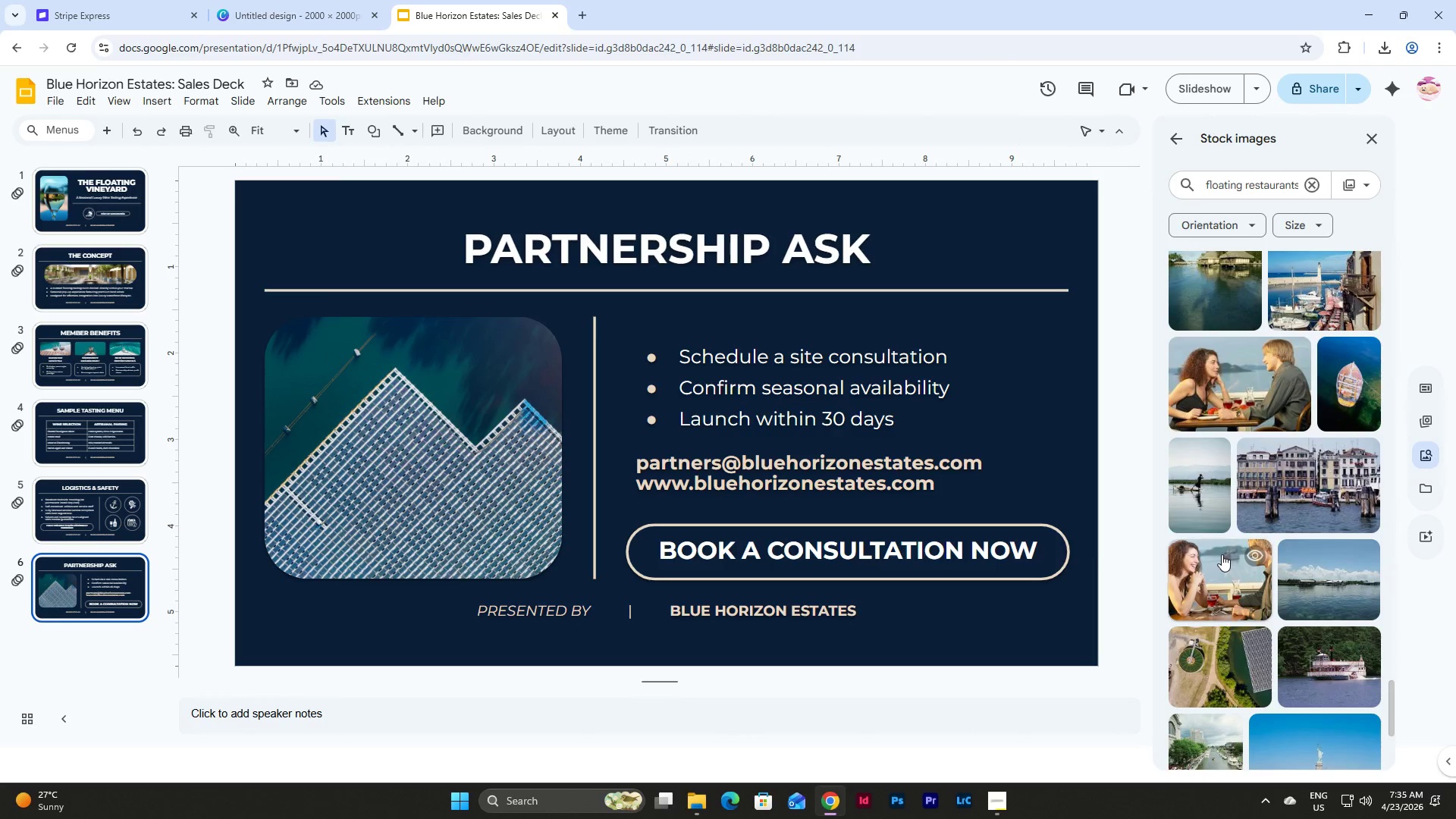 
scroll: coordinate [1222, 554], scroll_direction: down, amount: 4.0
 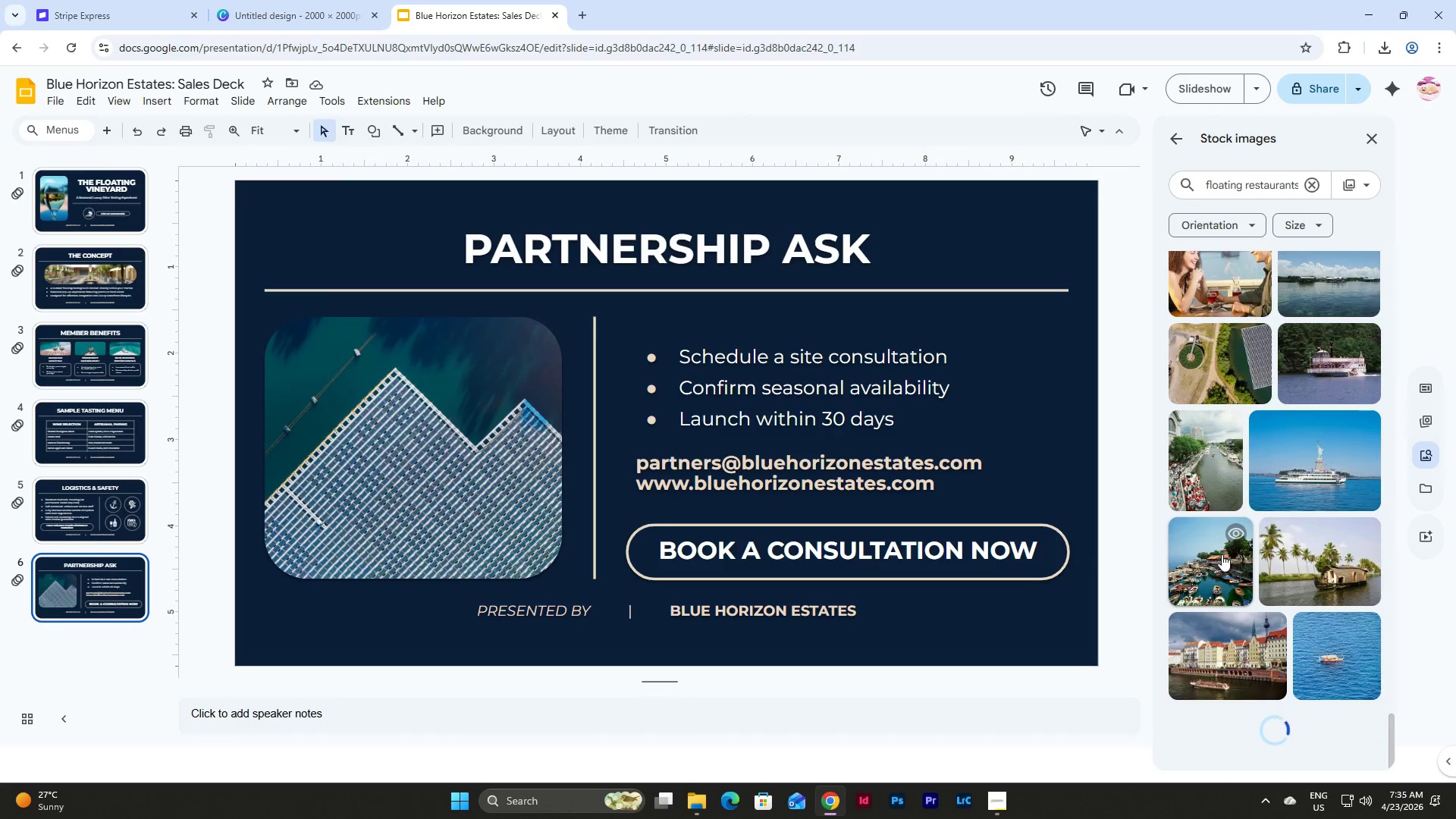 
scroll: coordinate [1222, 554], scroll_direction: up, amount: 42.0
 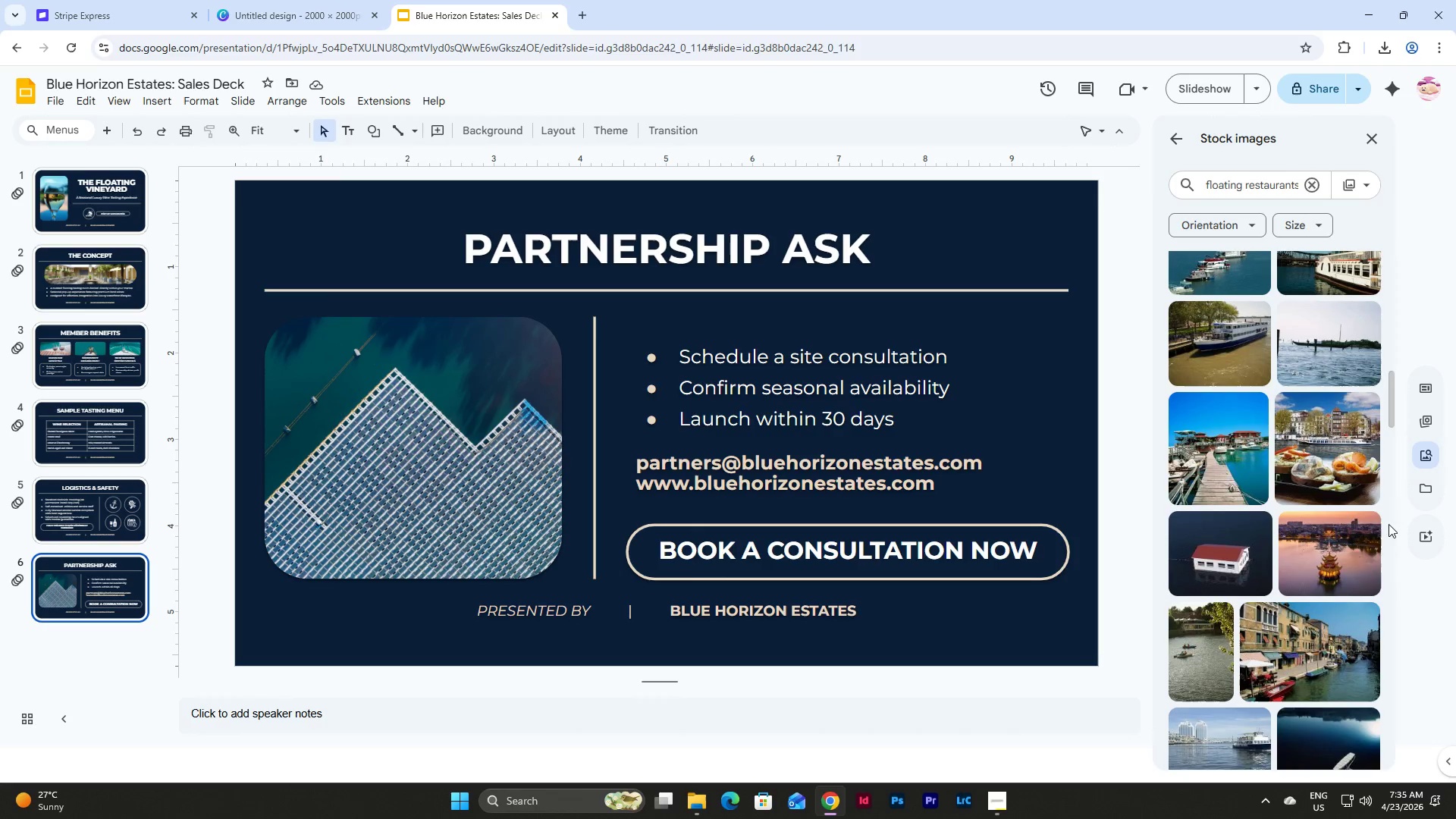 
left_click_drag(start_coordinate=[1392, 418], to_coordinate=[1392, 184])
 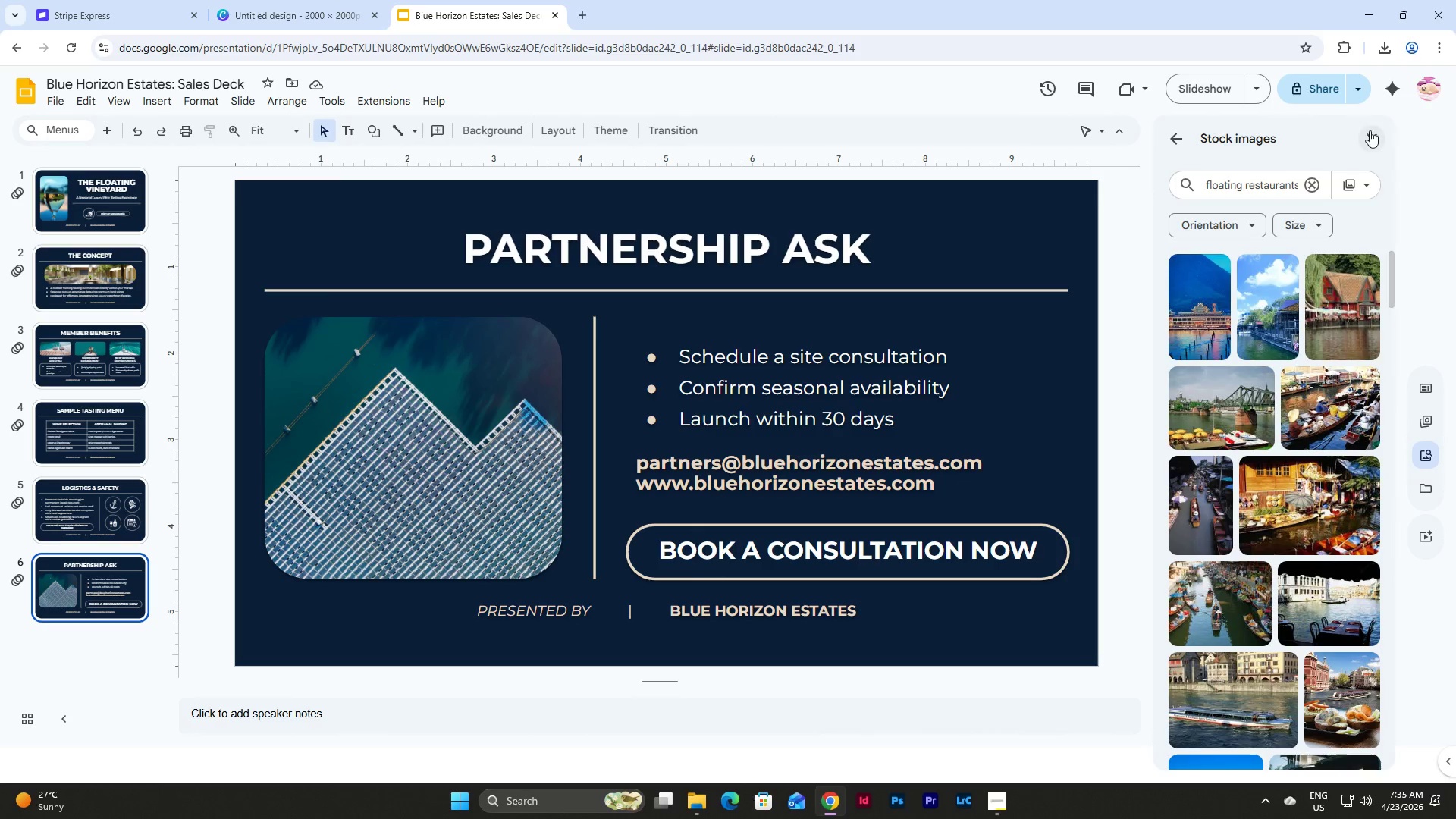 
left_click([1374, 139])
 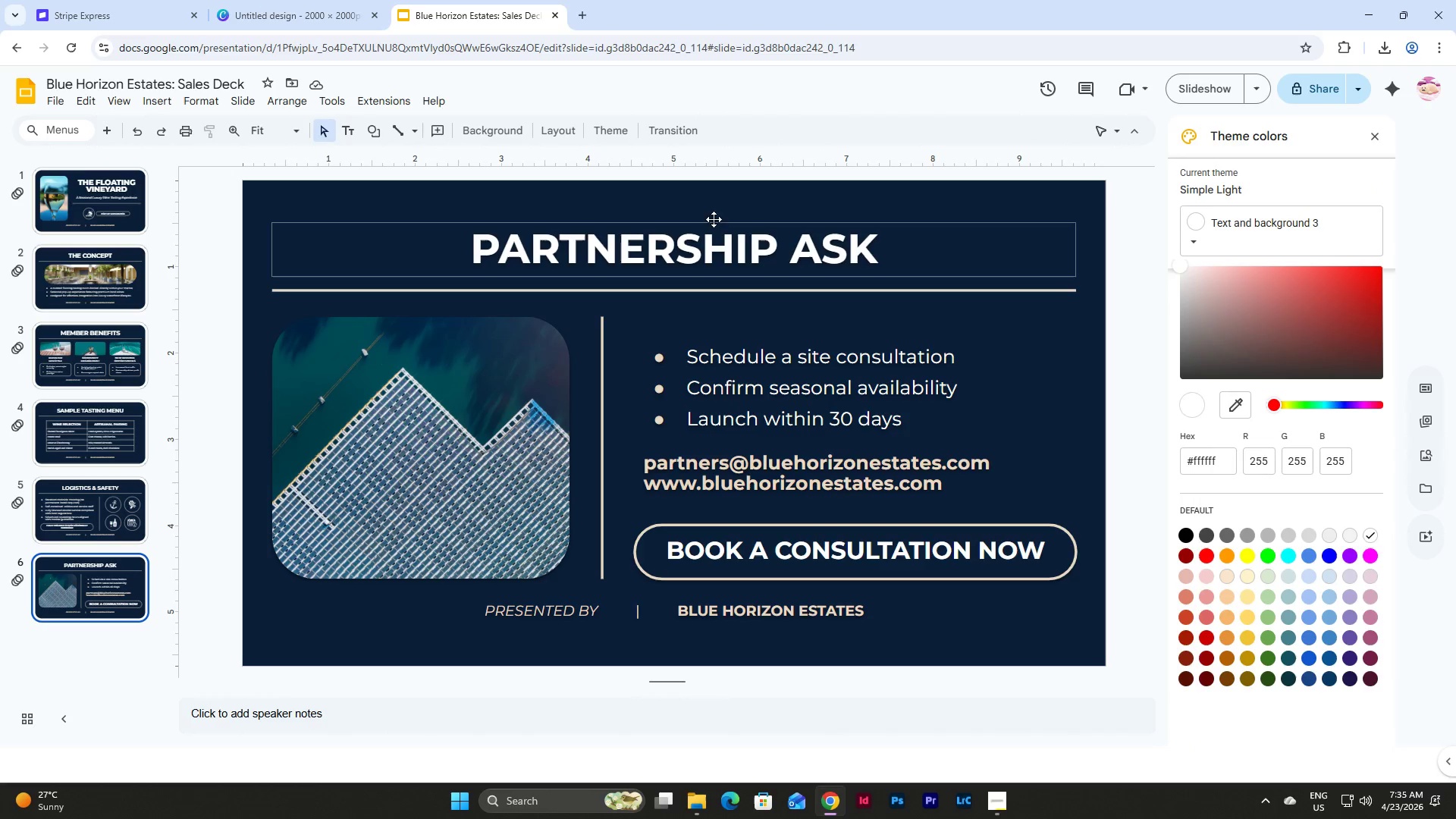 
left_click([733, 224])
 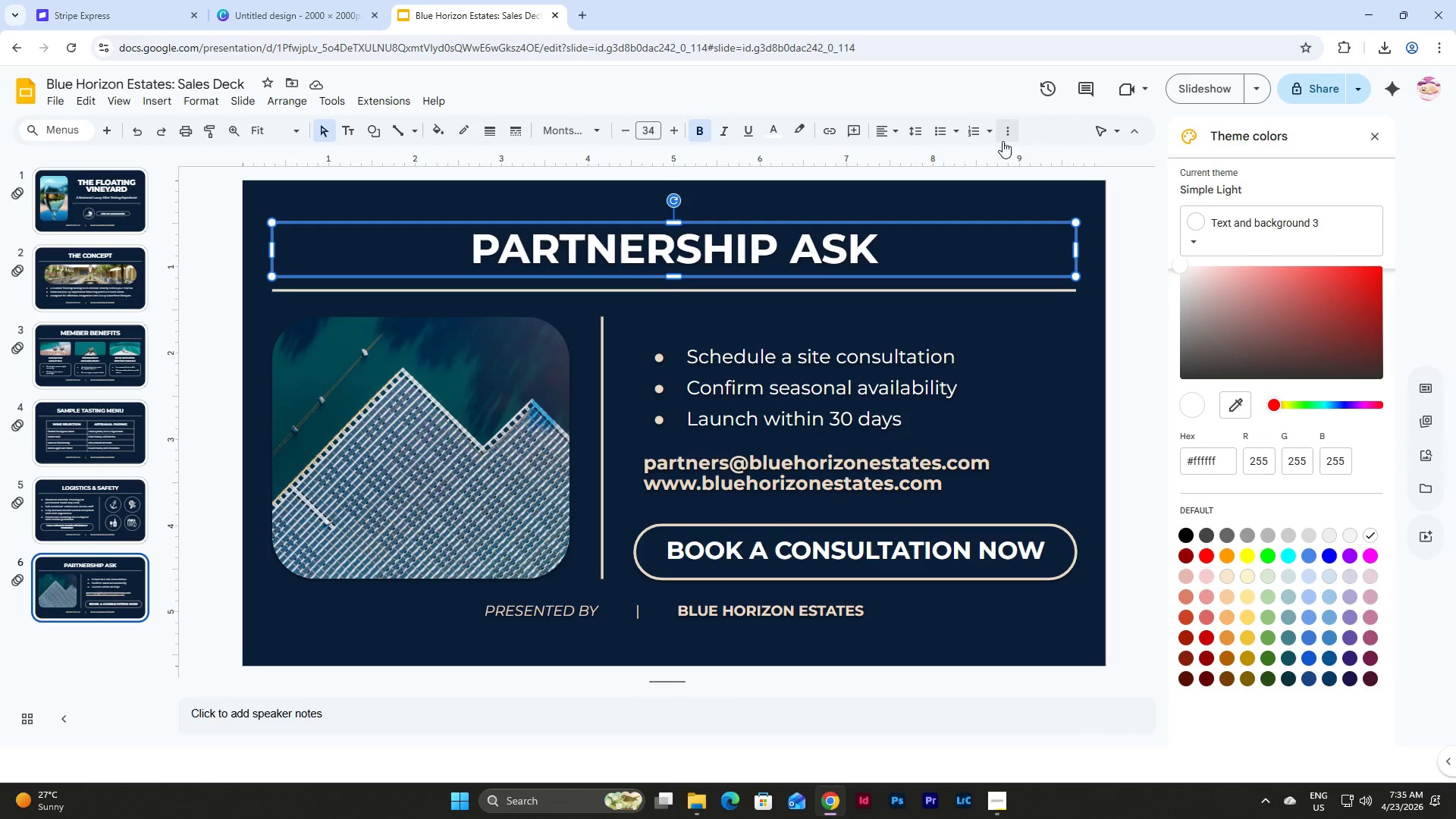 
left_click([1007, 130])
 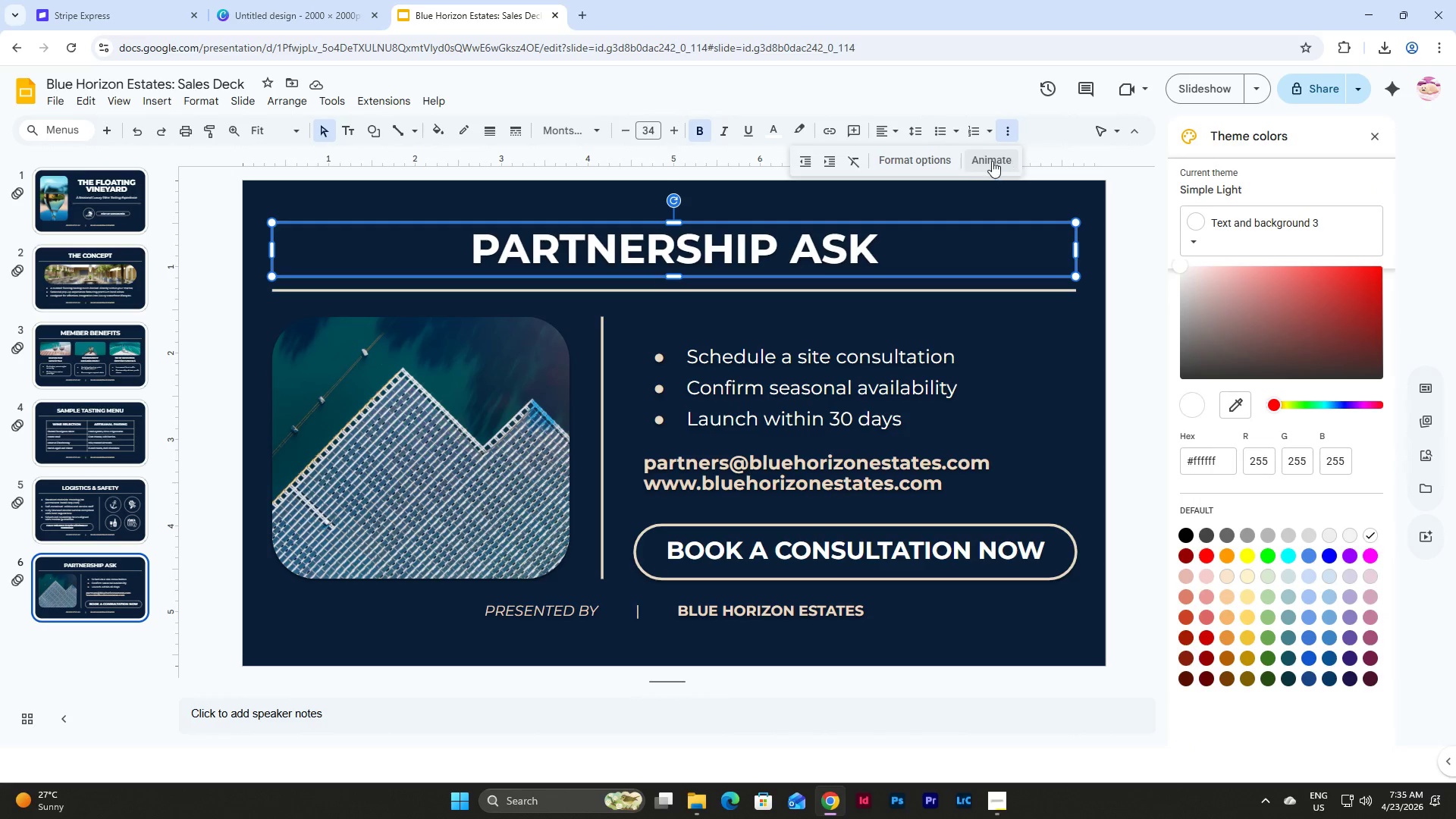 
left_click([992, 161])
 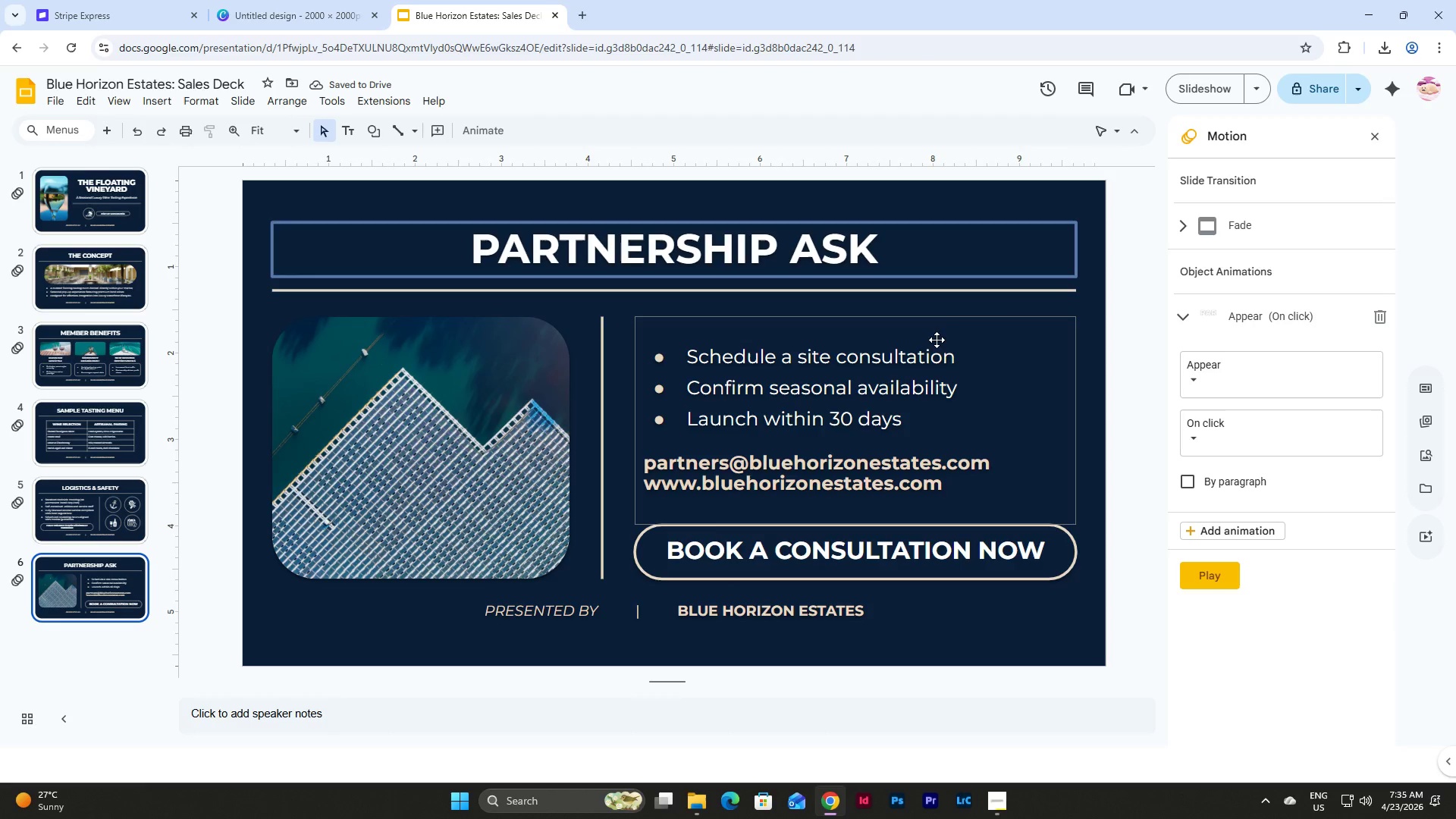 
left_click([520, 369])
 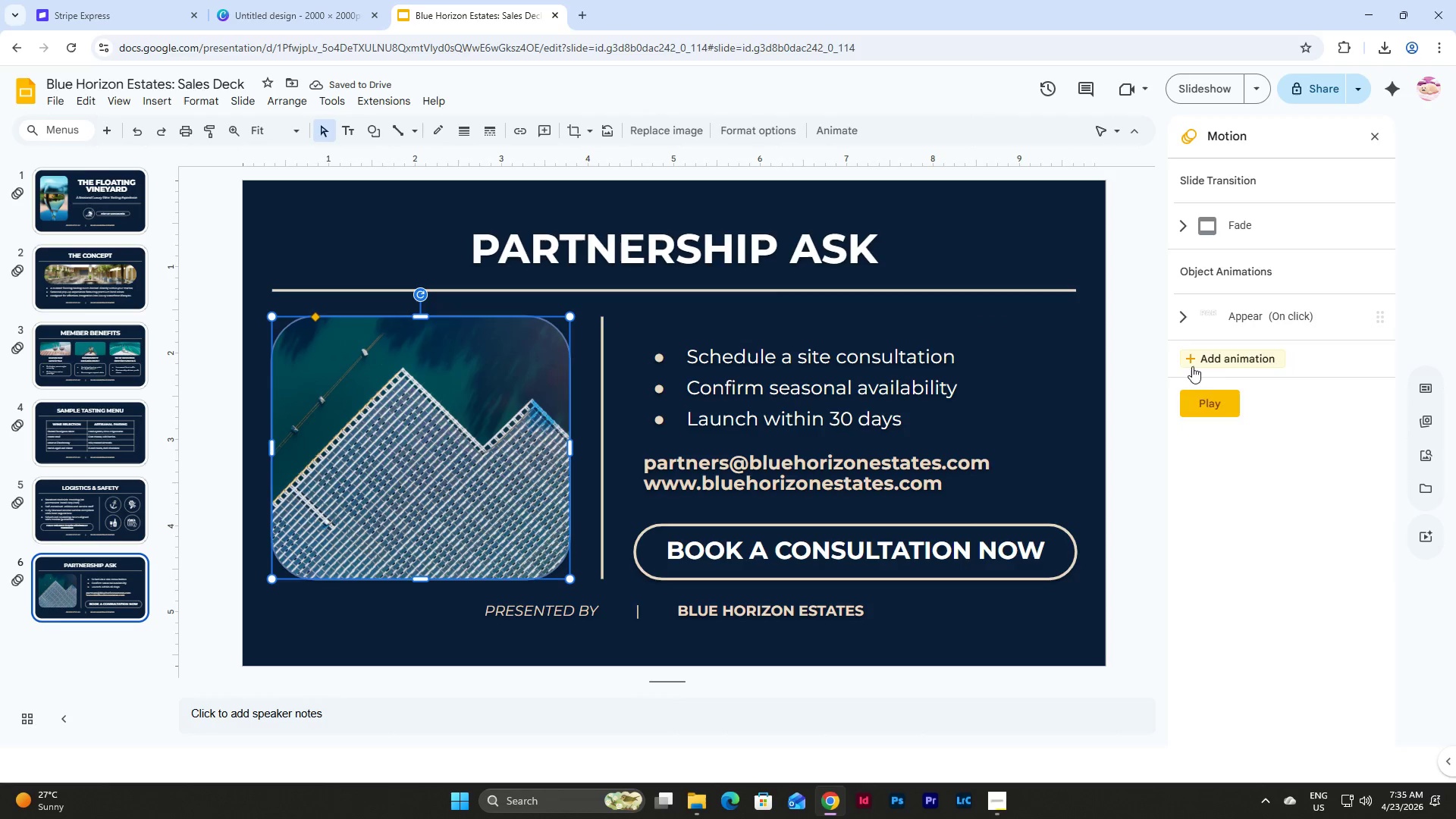 
left_click([1216, 362])
 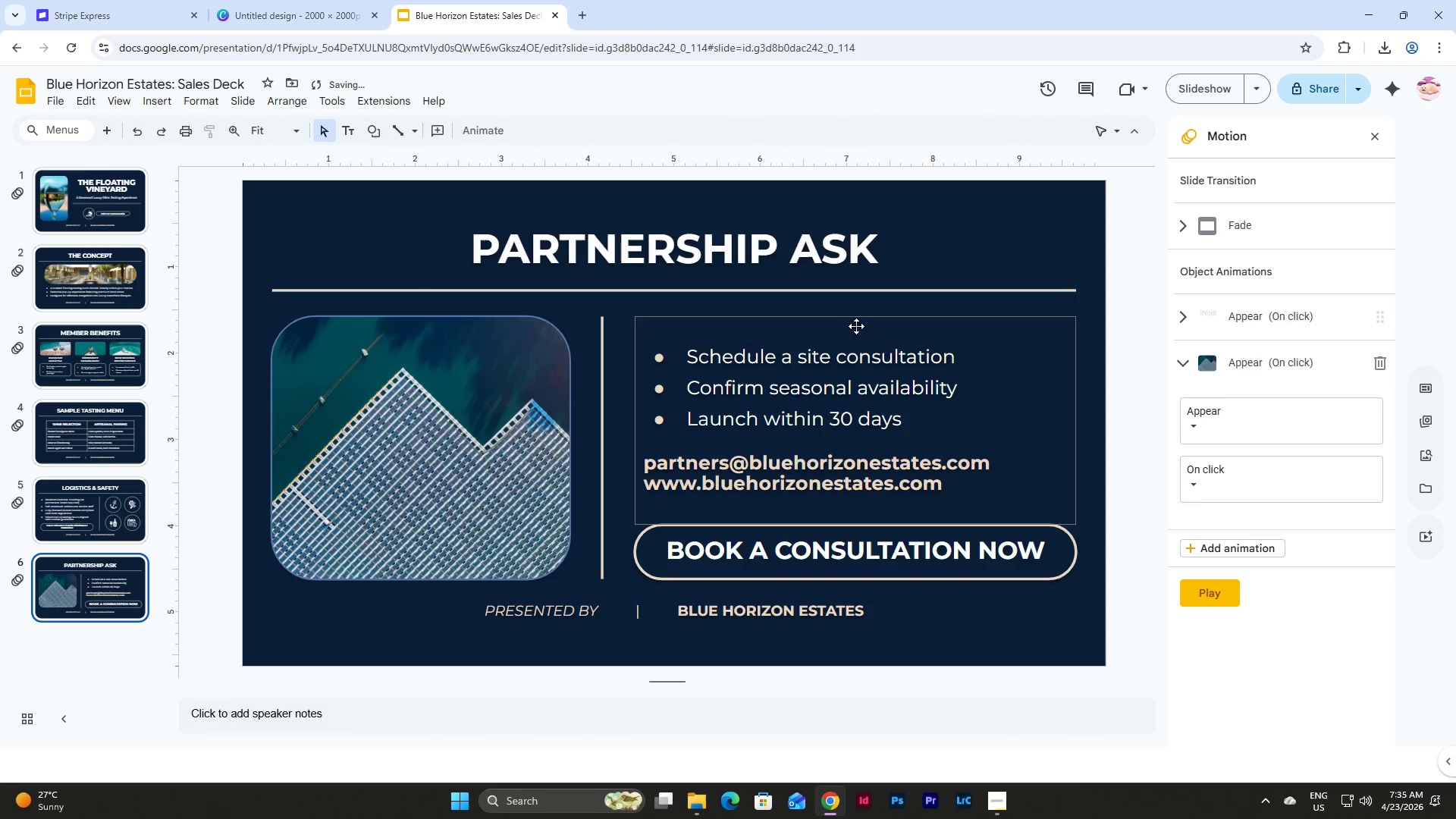 
left_click([856, 326])
 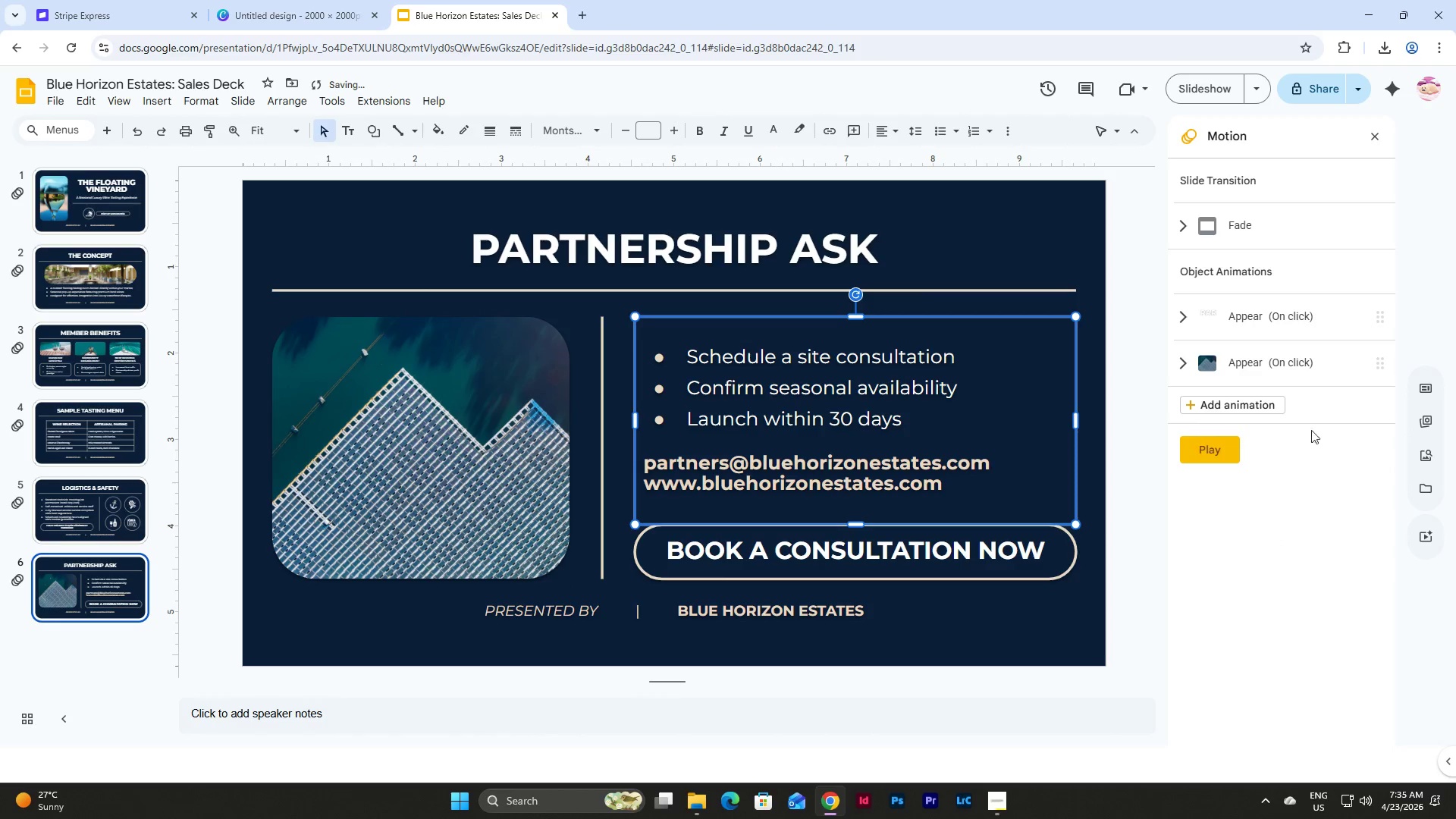 
left_click([1266, 410])
 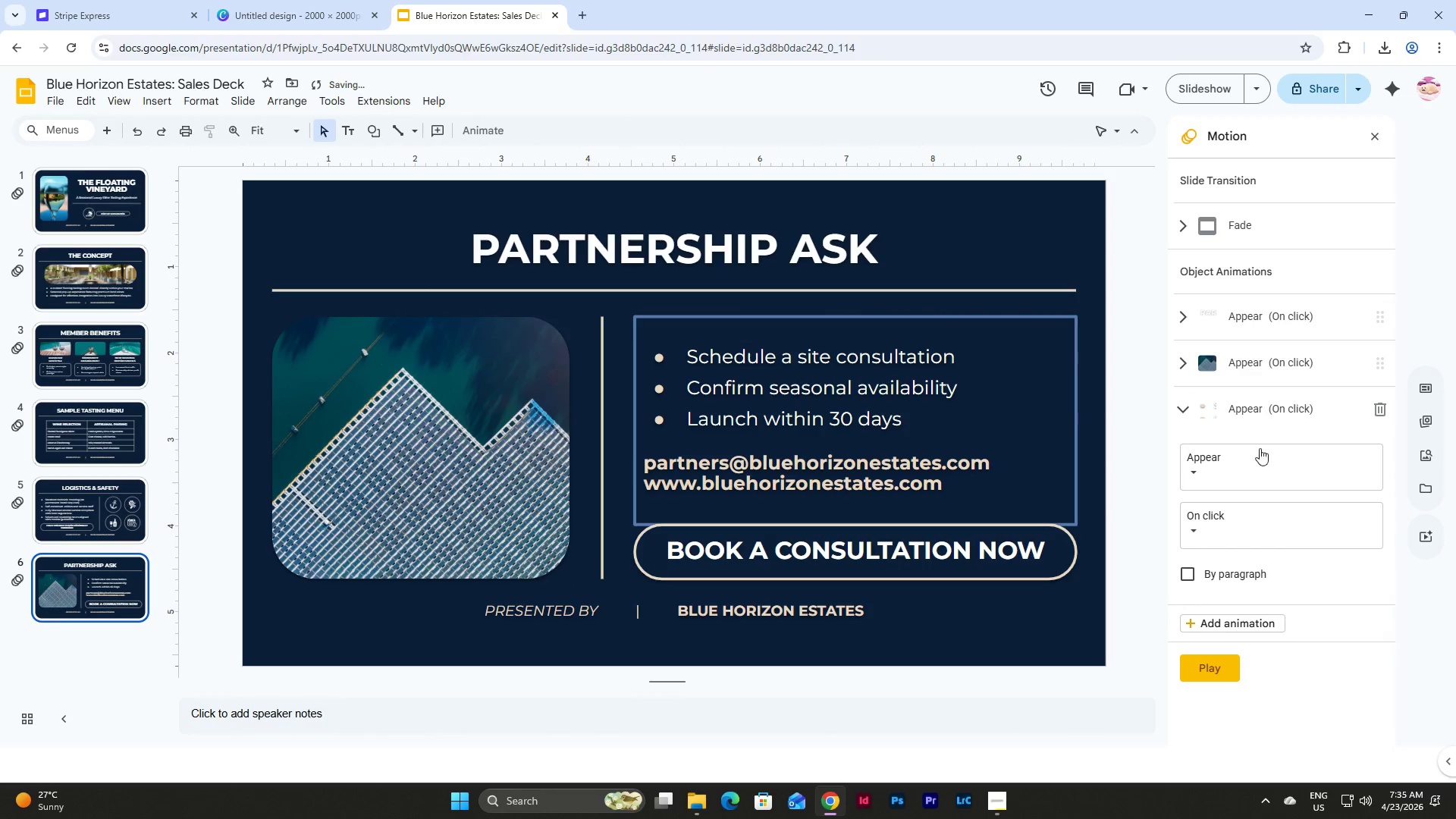 
left_click([1250, 469])
 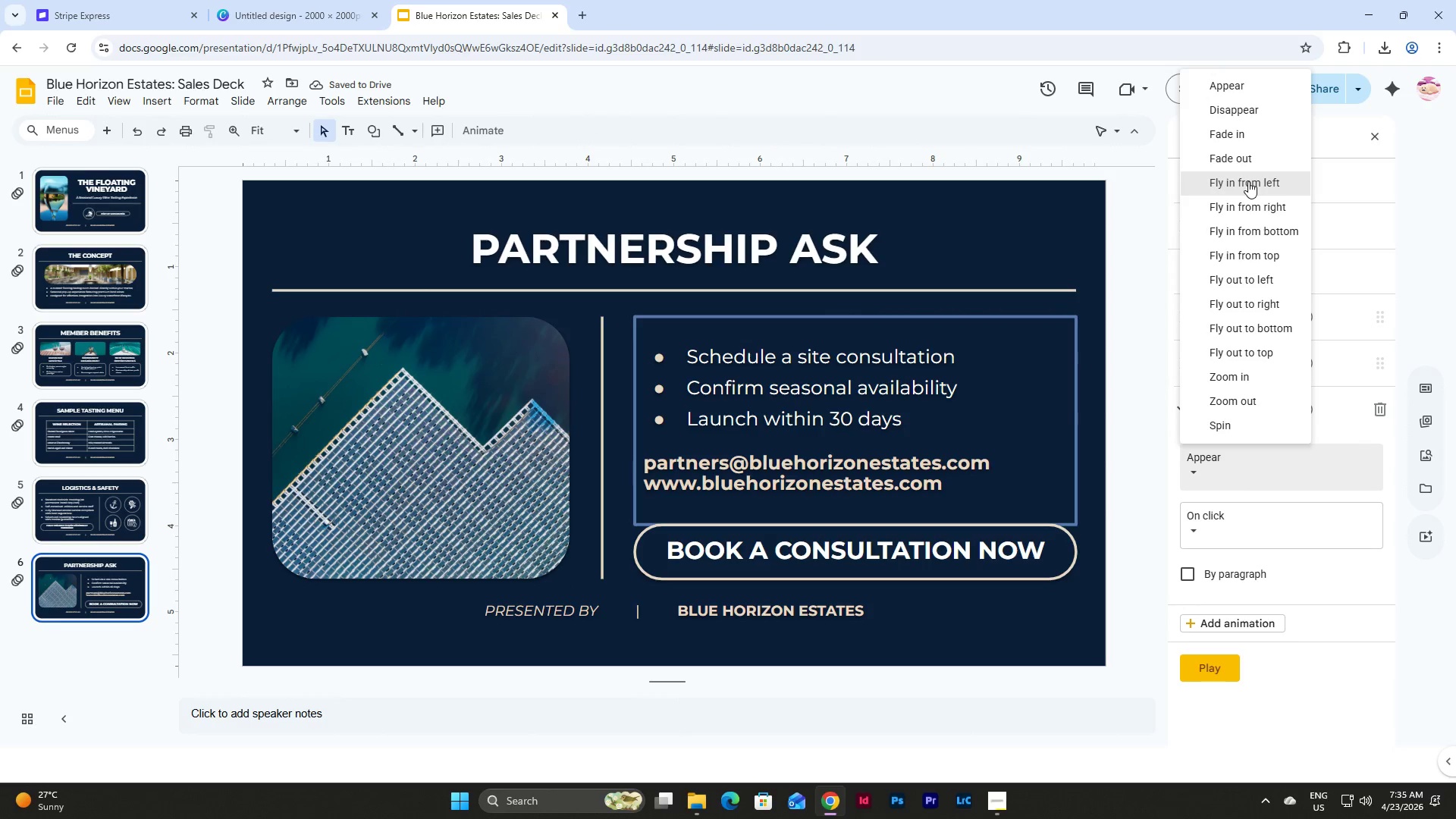 
left_click([1280, 207])
 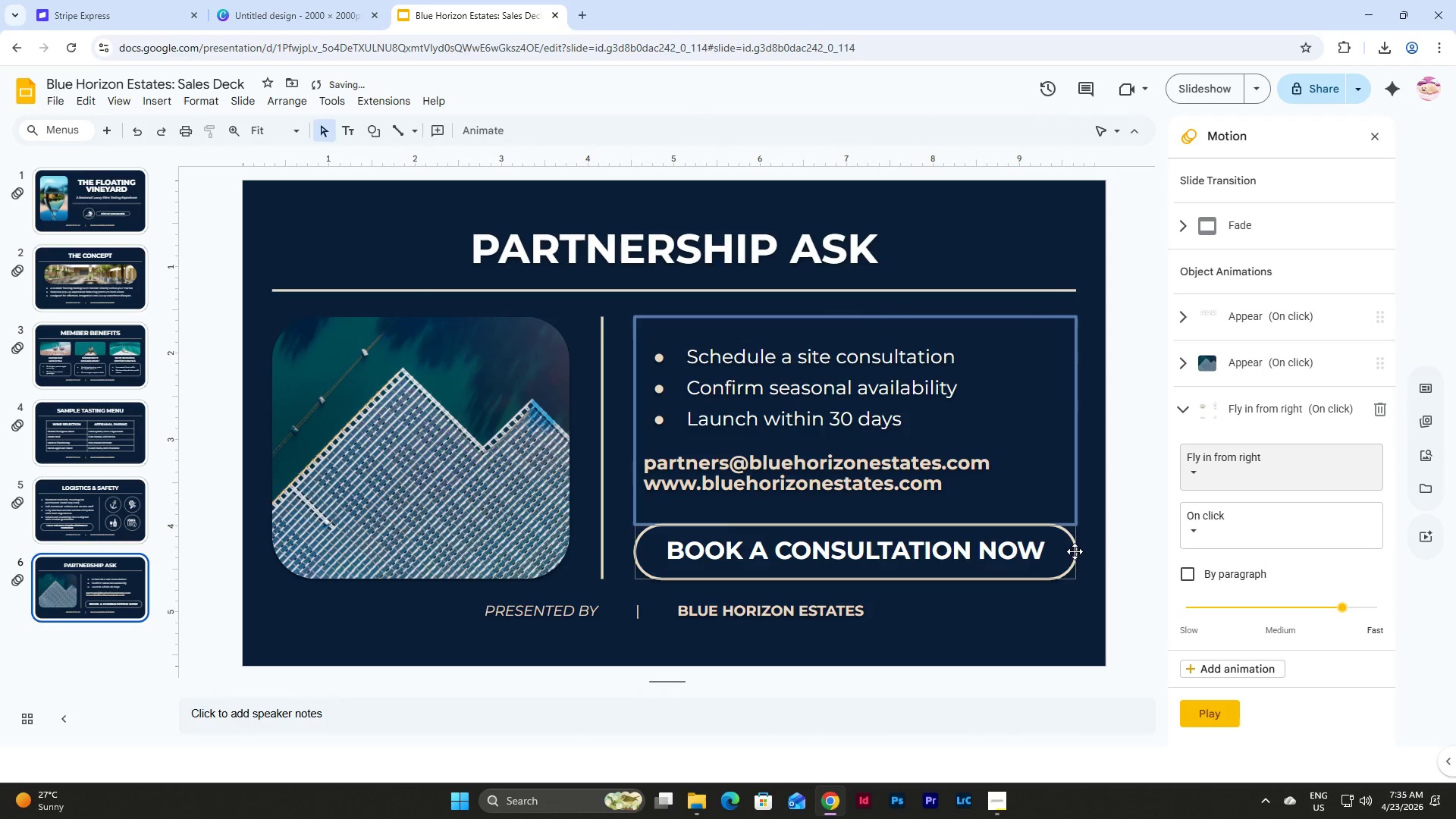 
left_click([1072, 552])
 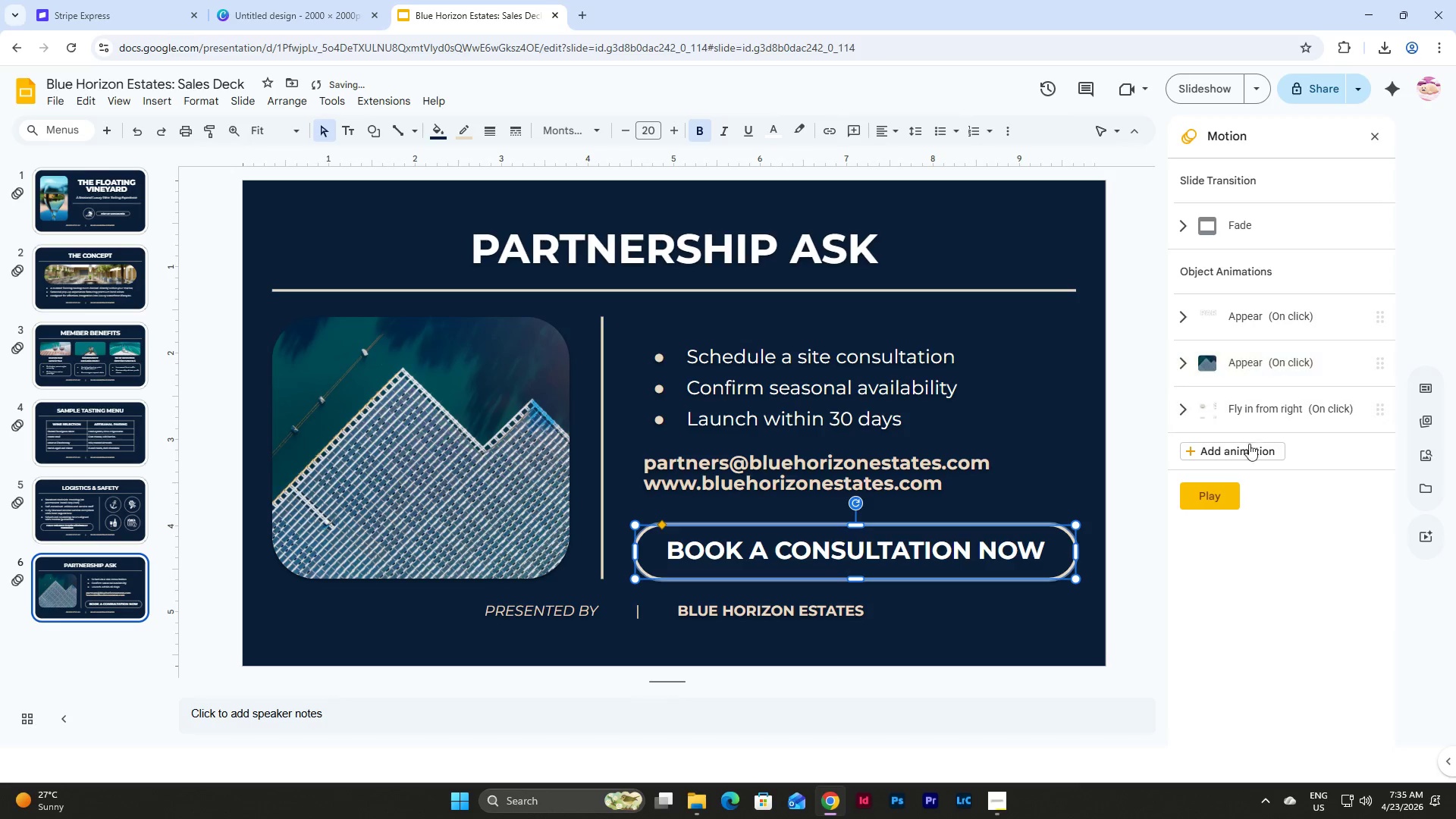 
left_click([1247, 450])
 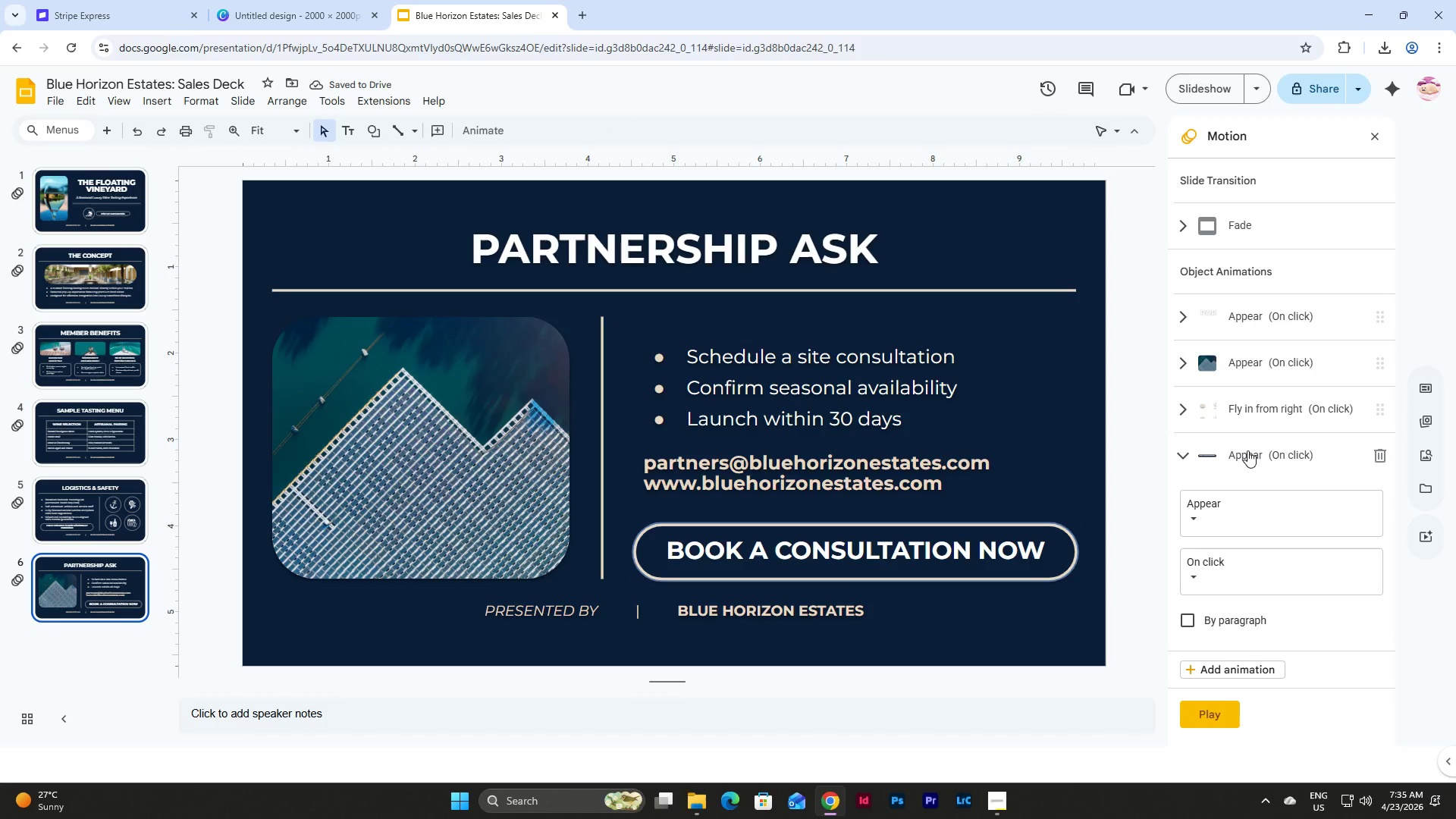 
wait(9.34)
 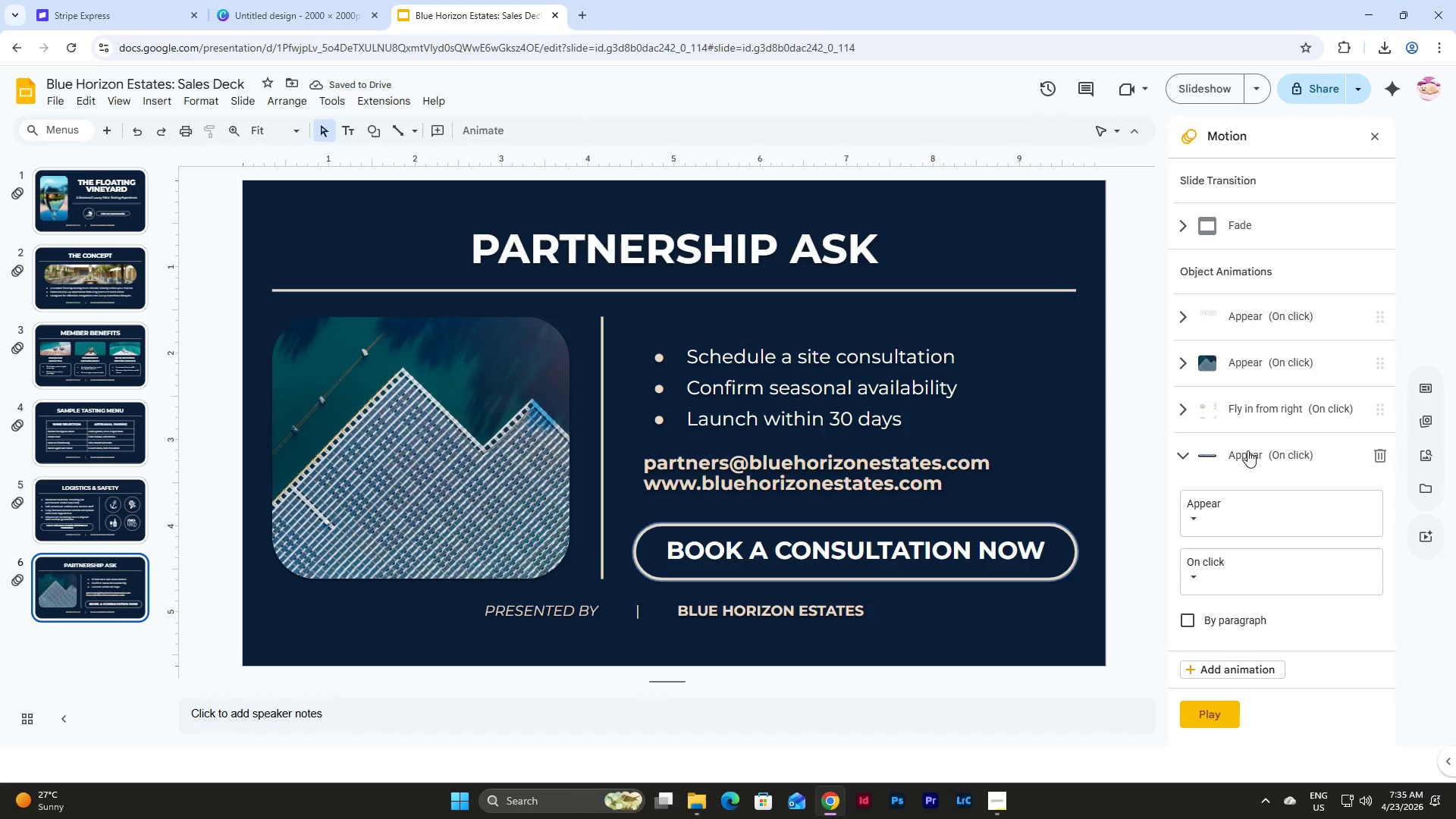 
left_click([1090, 532])
 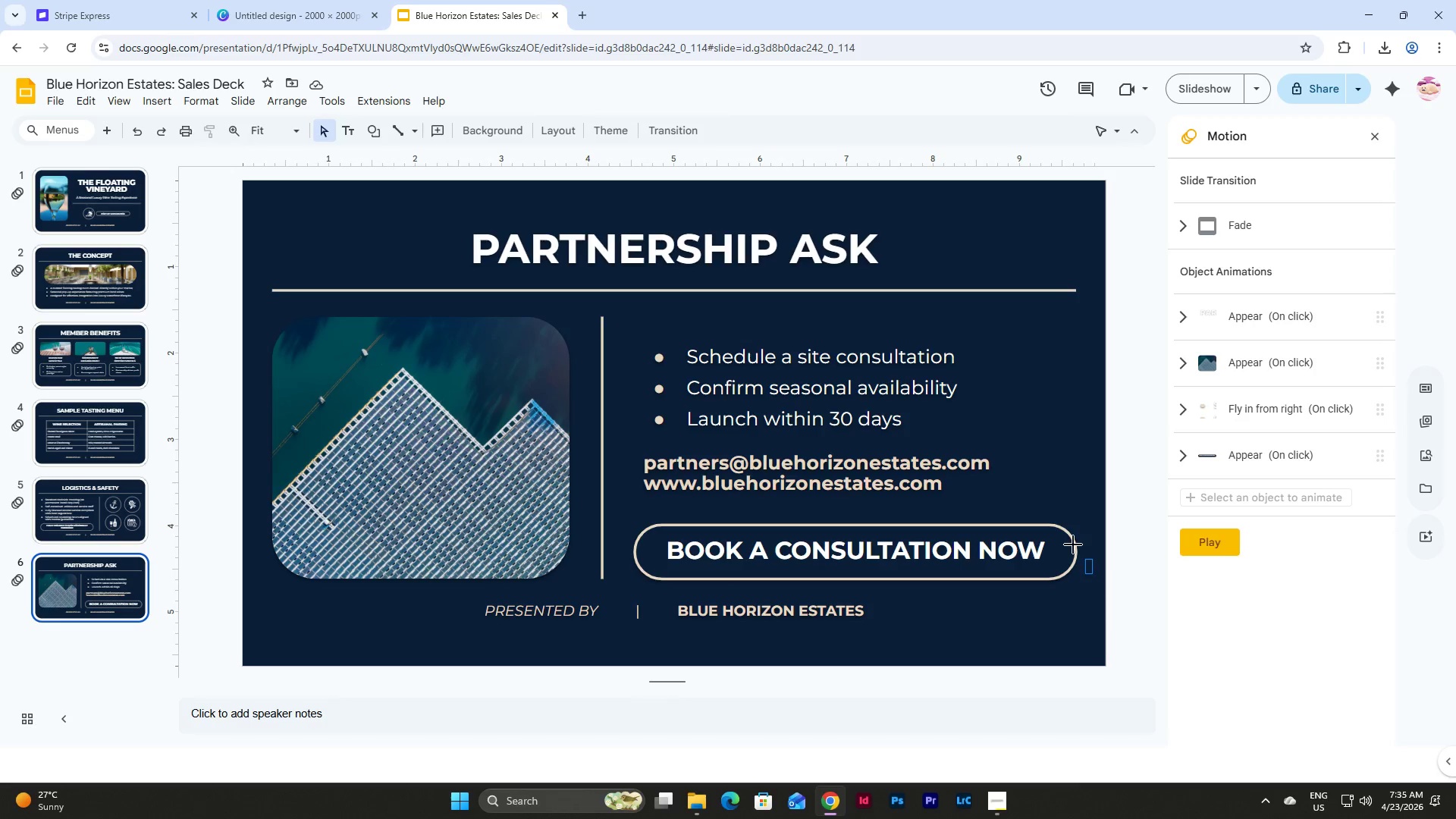 
left_click_drag(start_coordinate=[1091, 573], to_coordinate=[739, 331])
 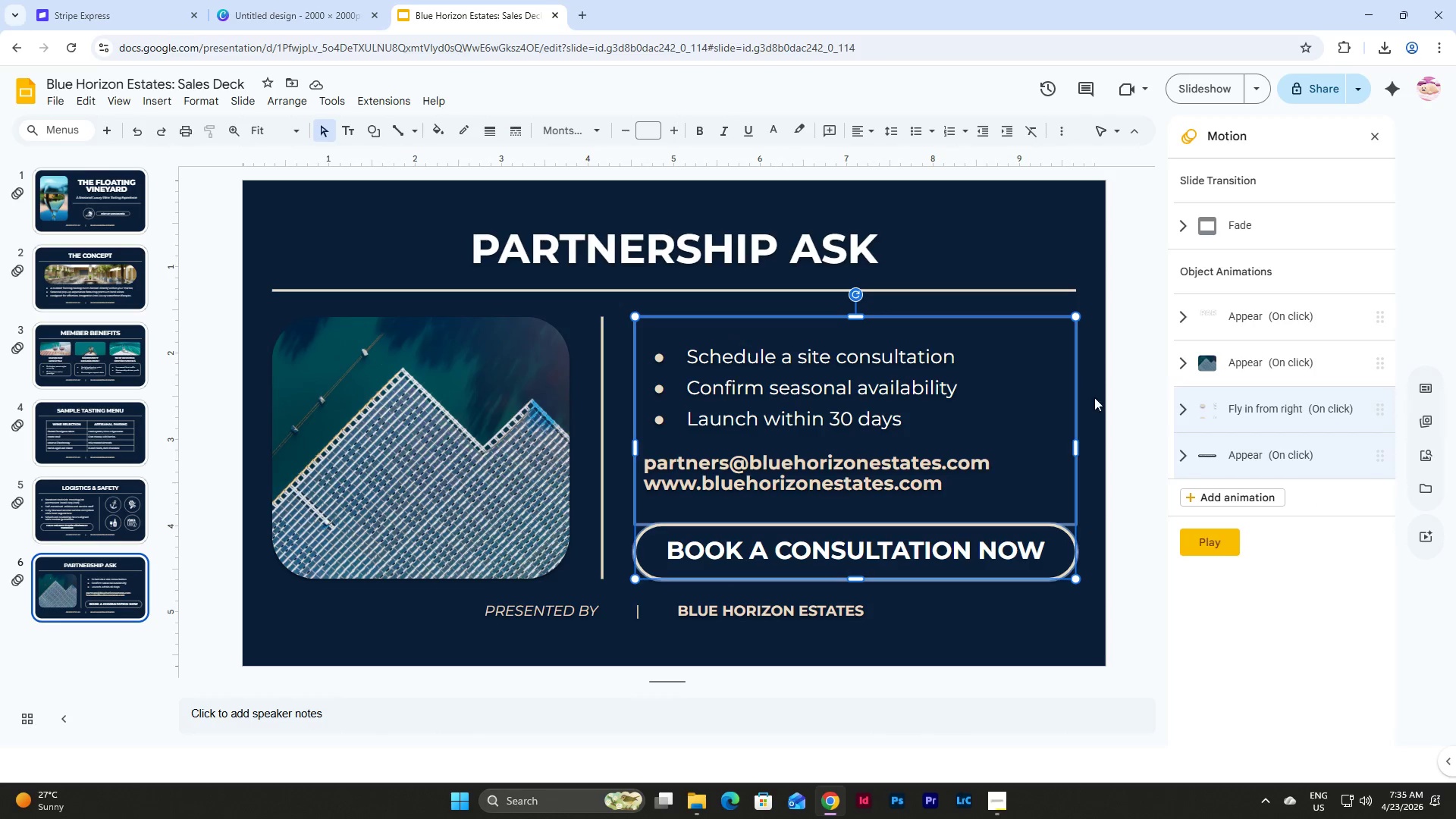 
left_click([1088, 424])
 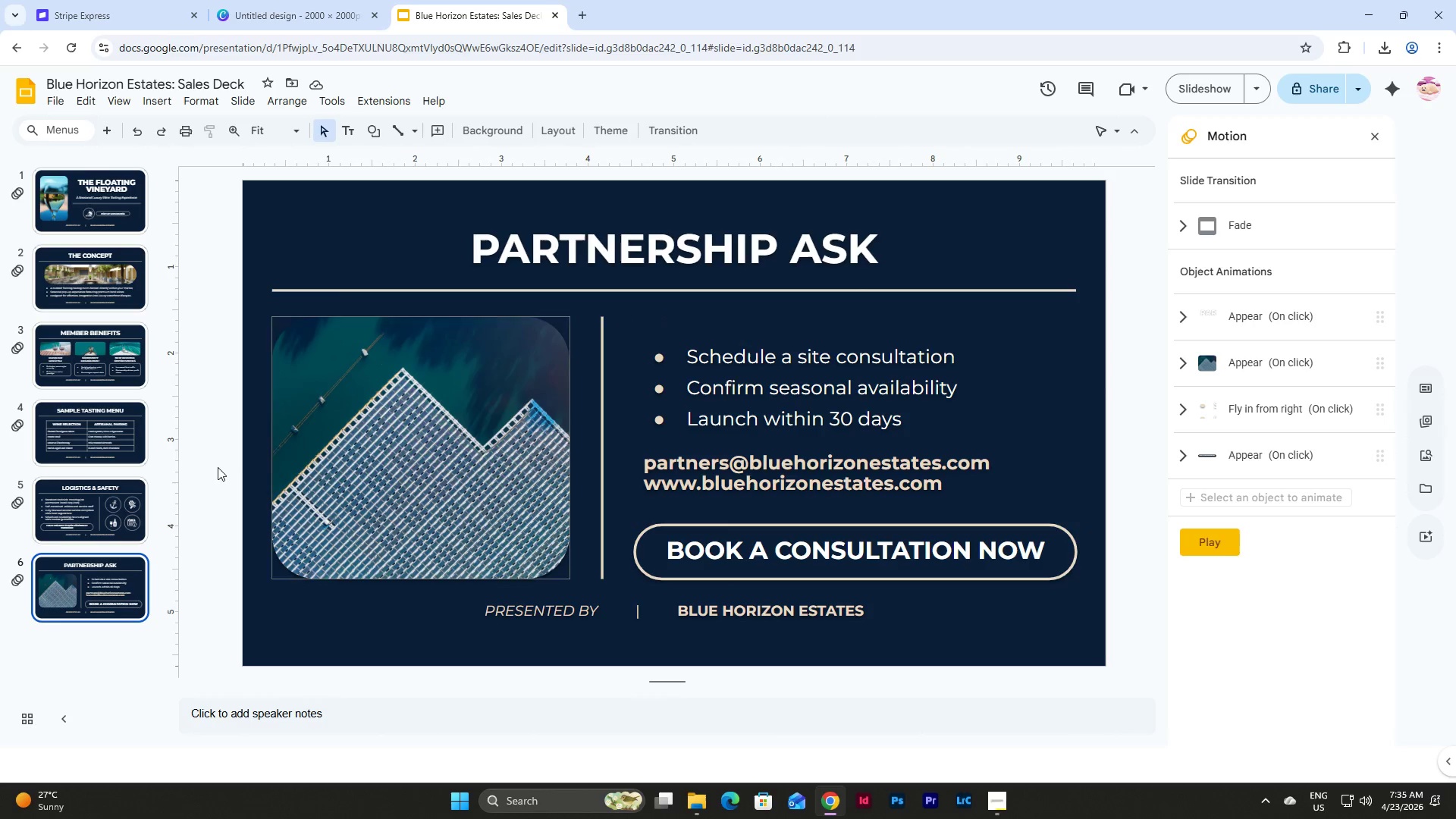 
left_click([108, 191])
 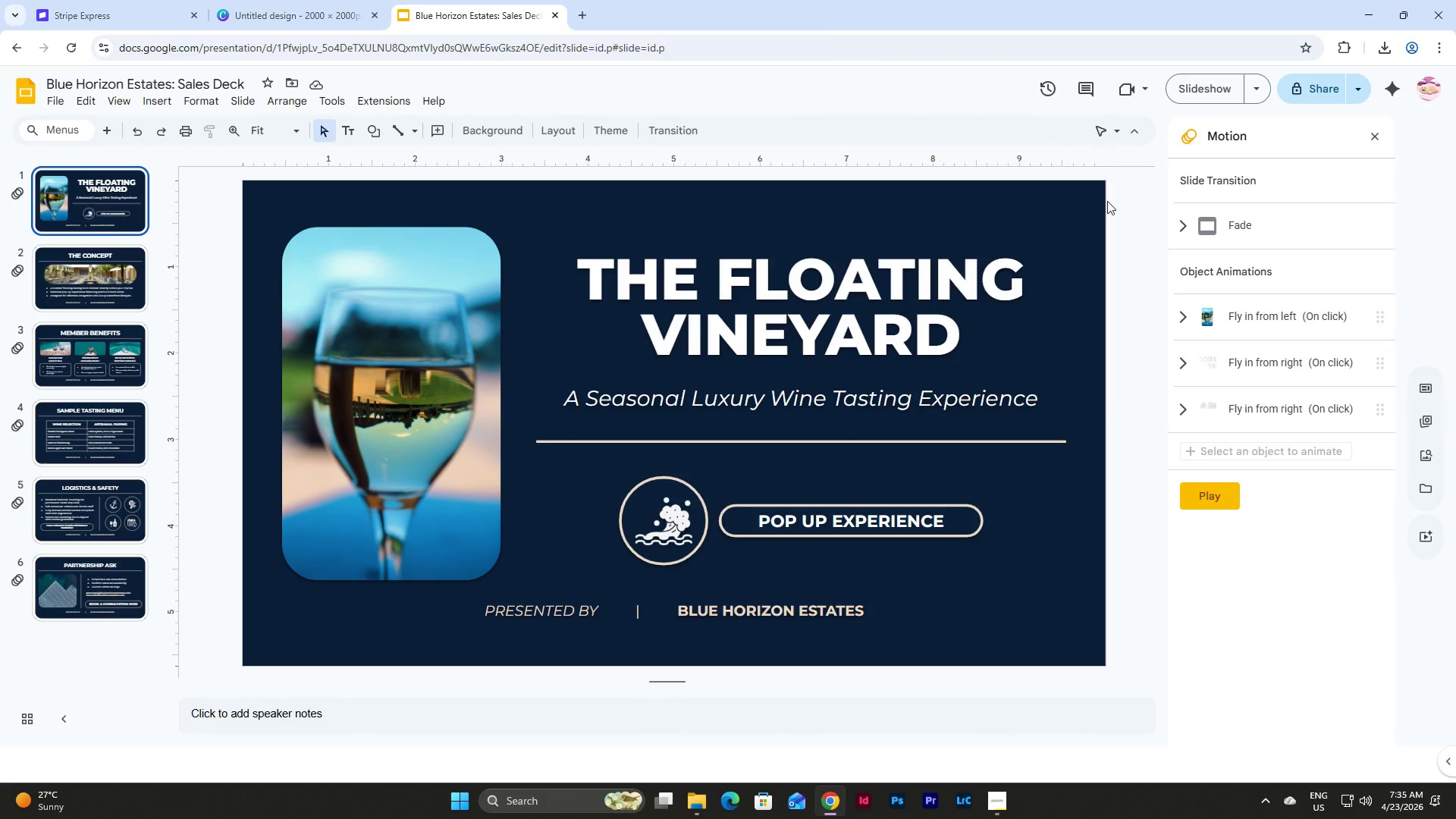 
scroll: coordinate [107, 395], scroll_direction: up, amount: 5.0
 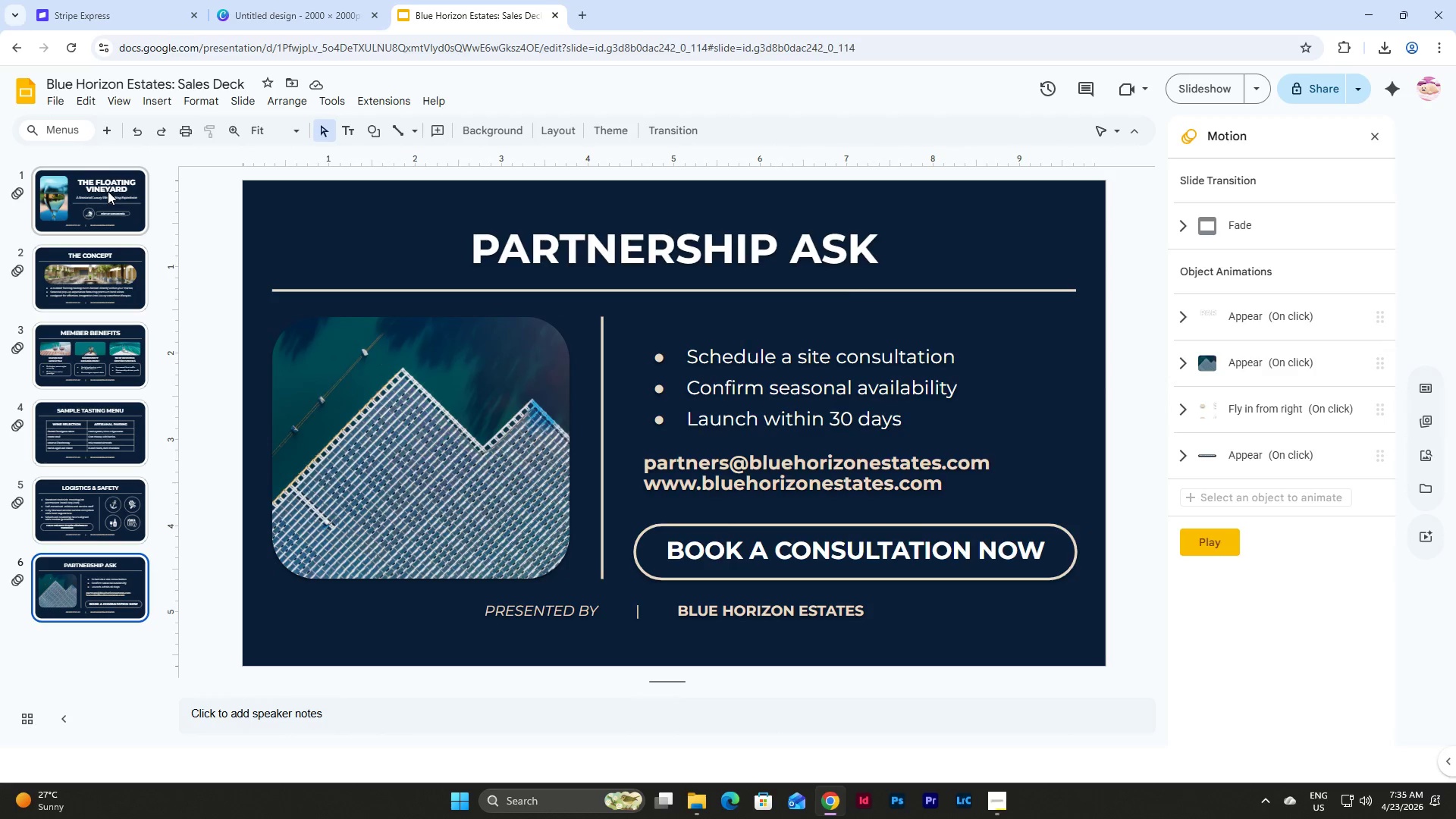 
left_click([1190, 80])
 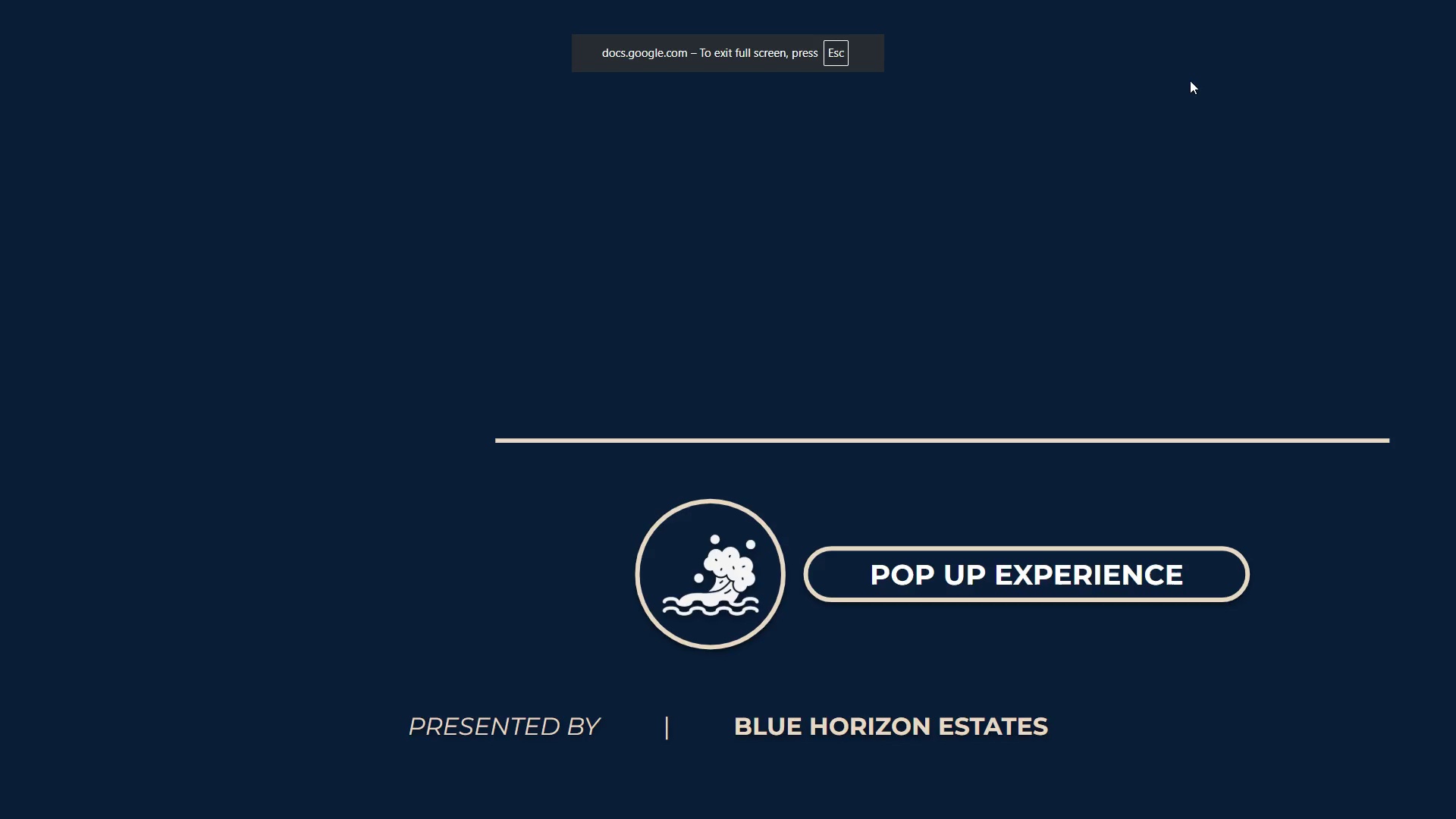 
key(ArrowRight)
 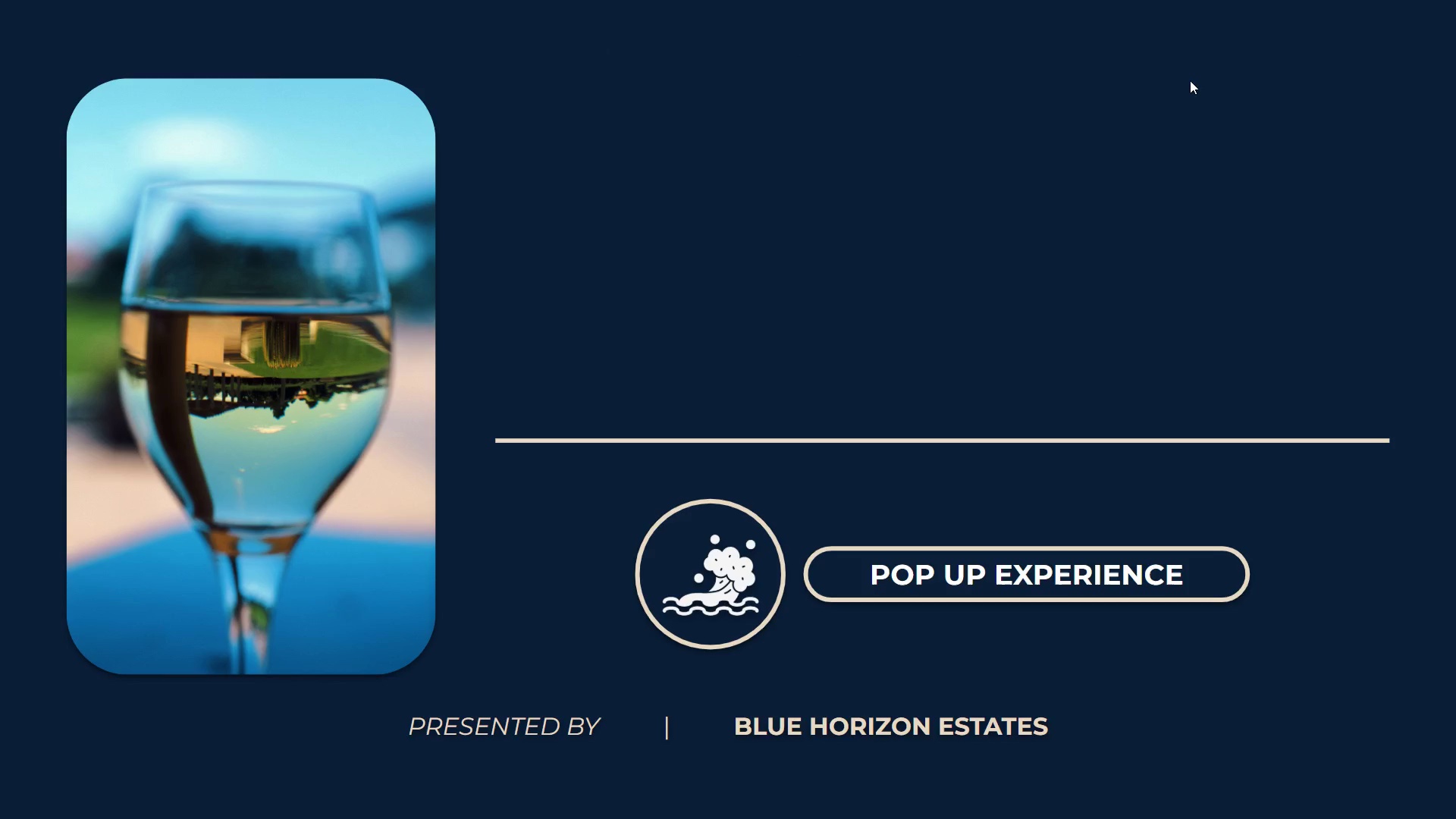 
wait(59.31)
 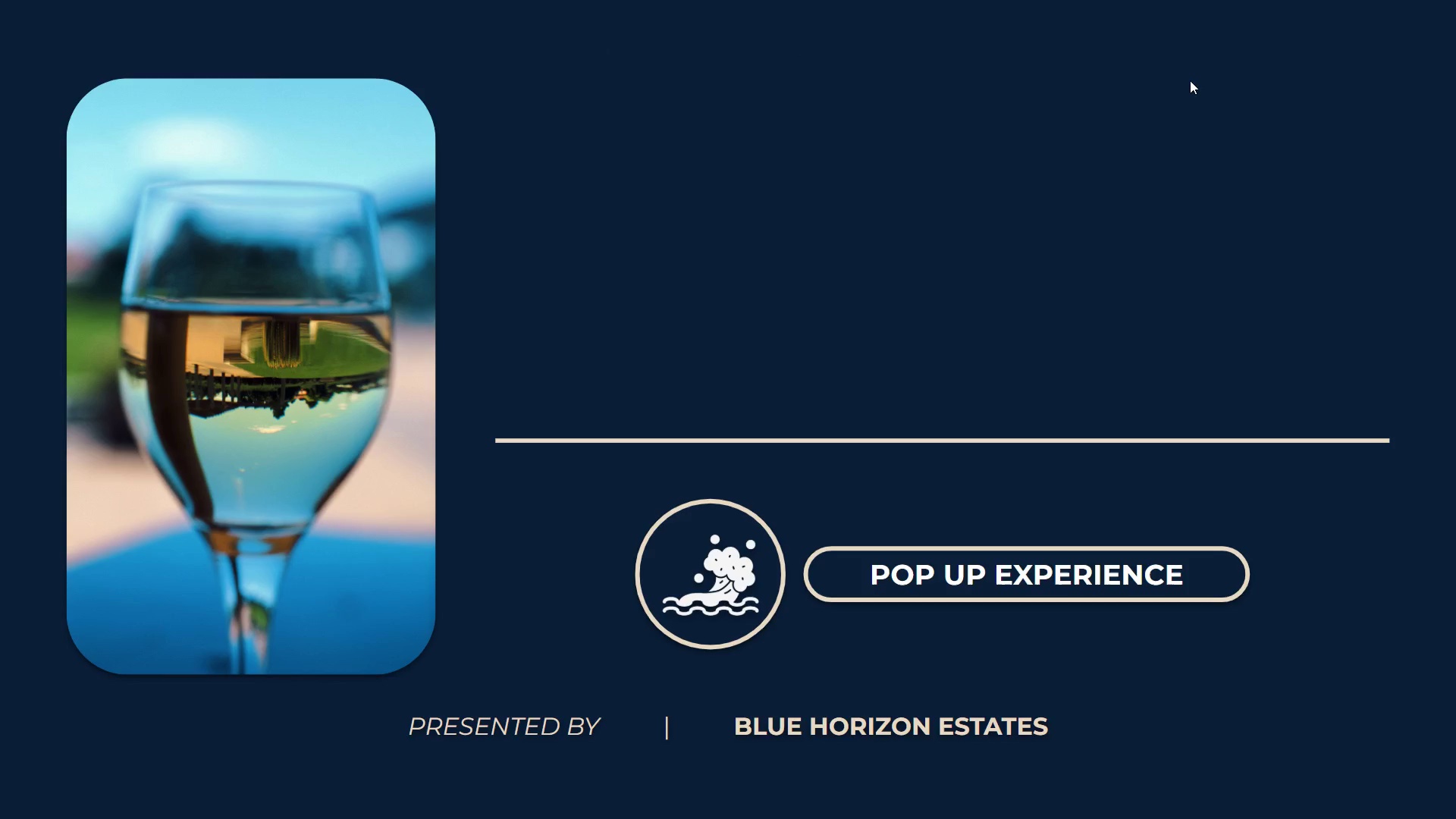 
key(ArrowRight)
 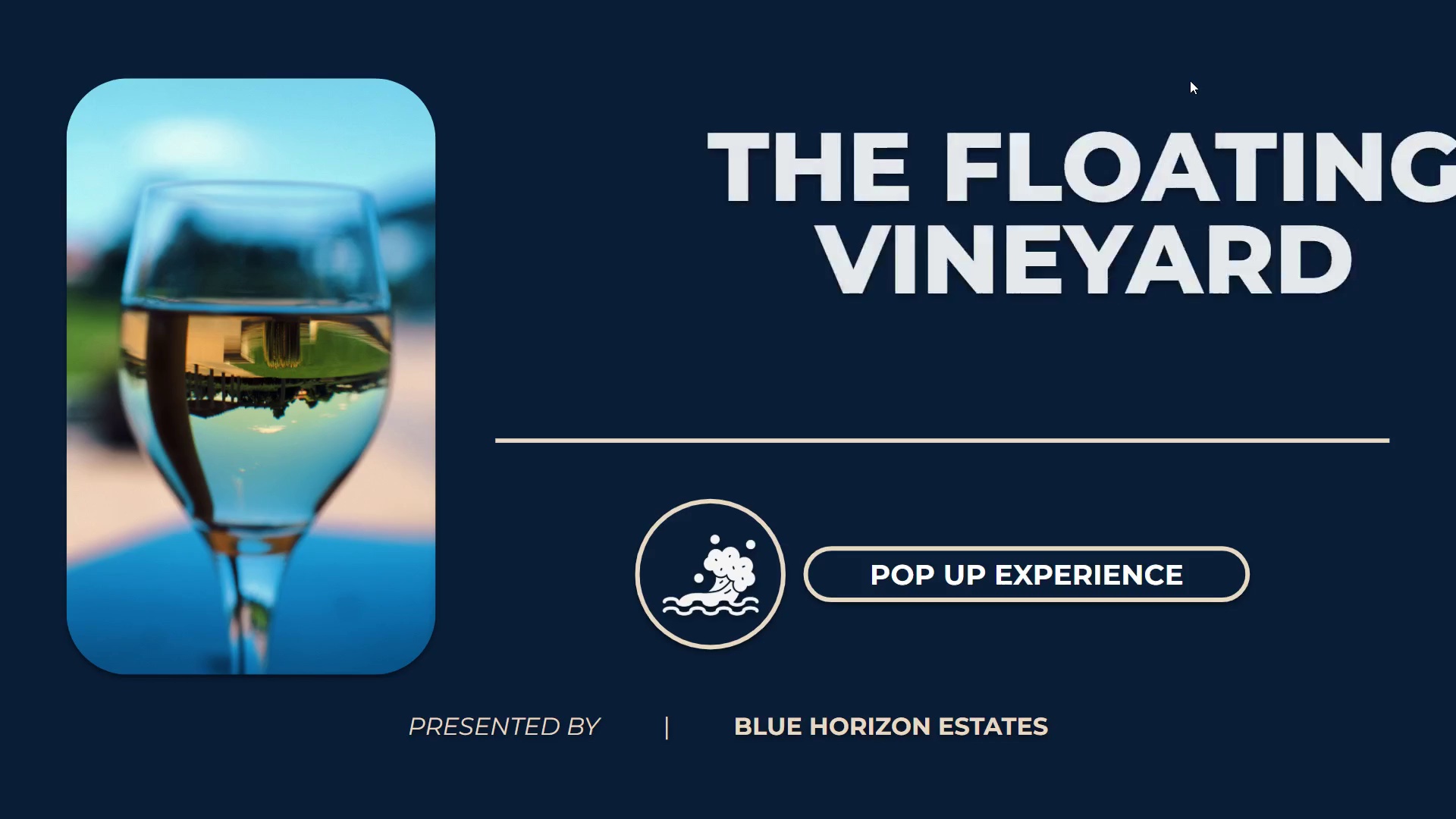 
key(ArrowRight)
 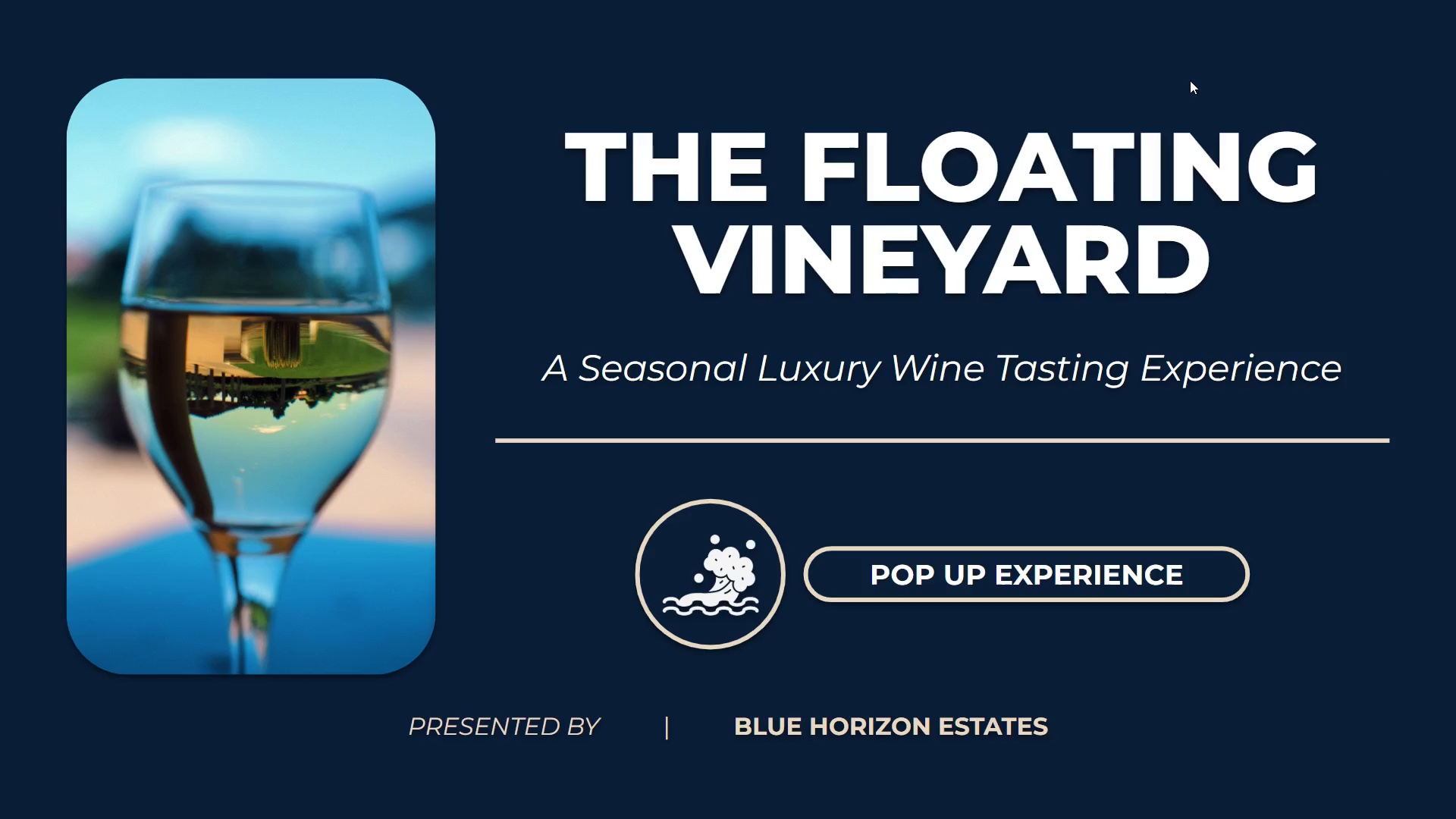 
wait(7.14)
 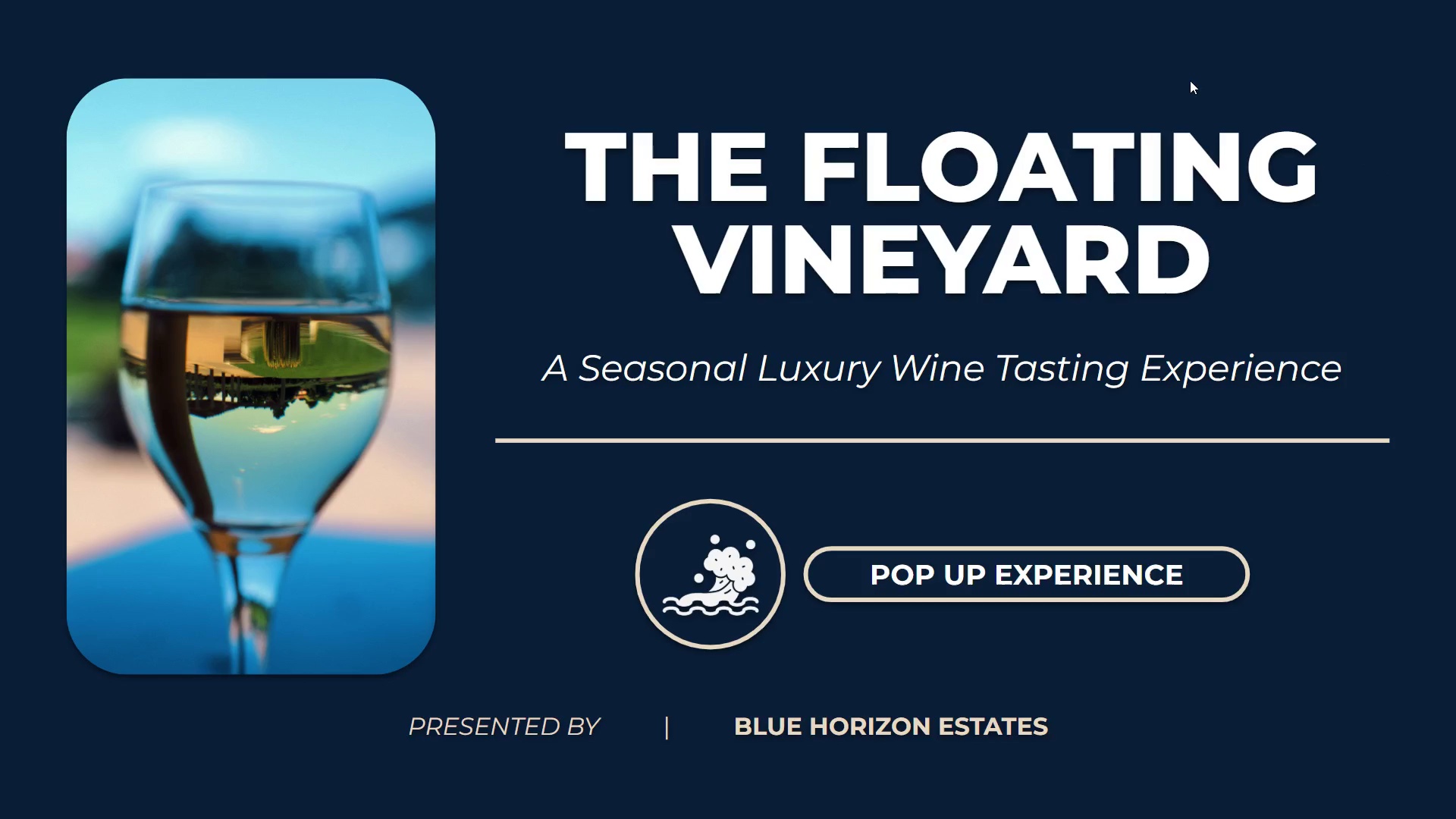 
key(ArrowRight)
 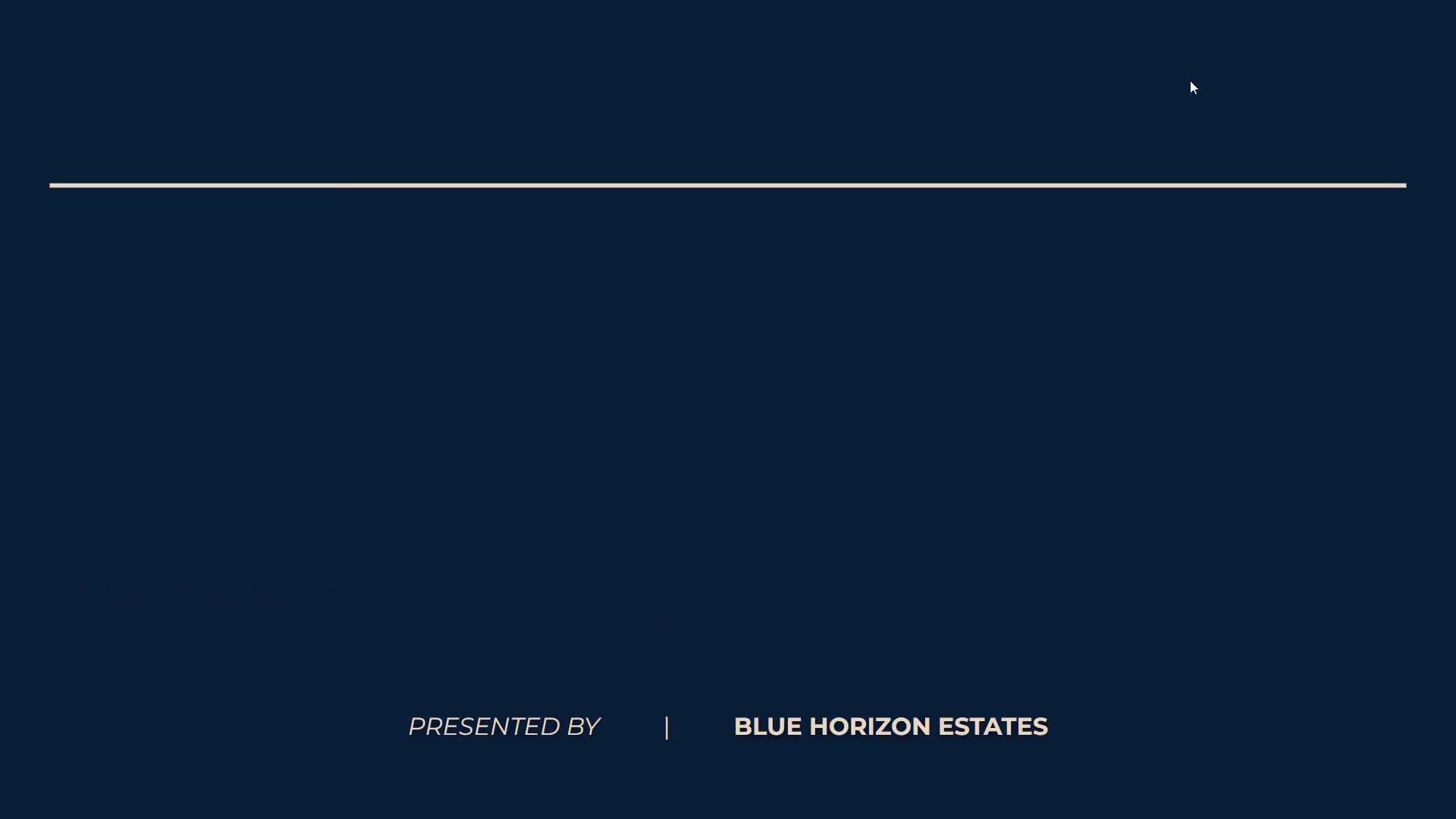 
key(ArrowRight)
 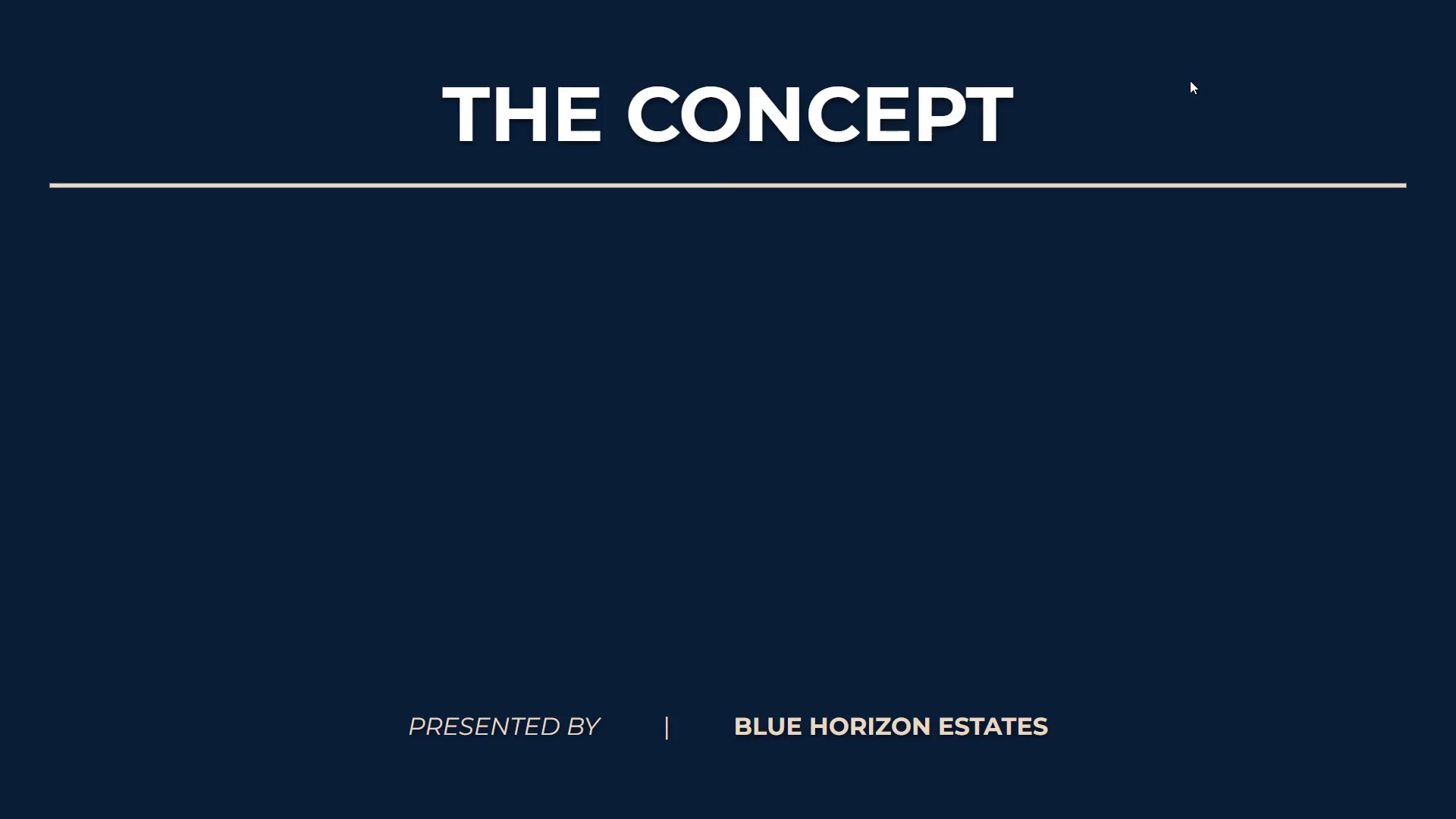 
key(ArrowRight)
 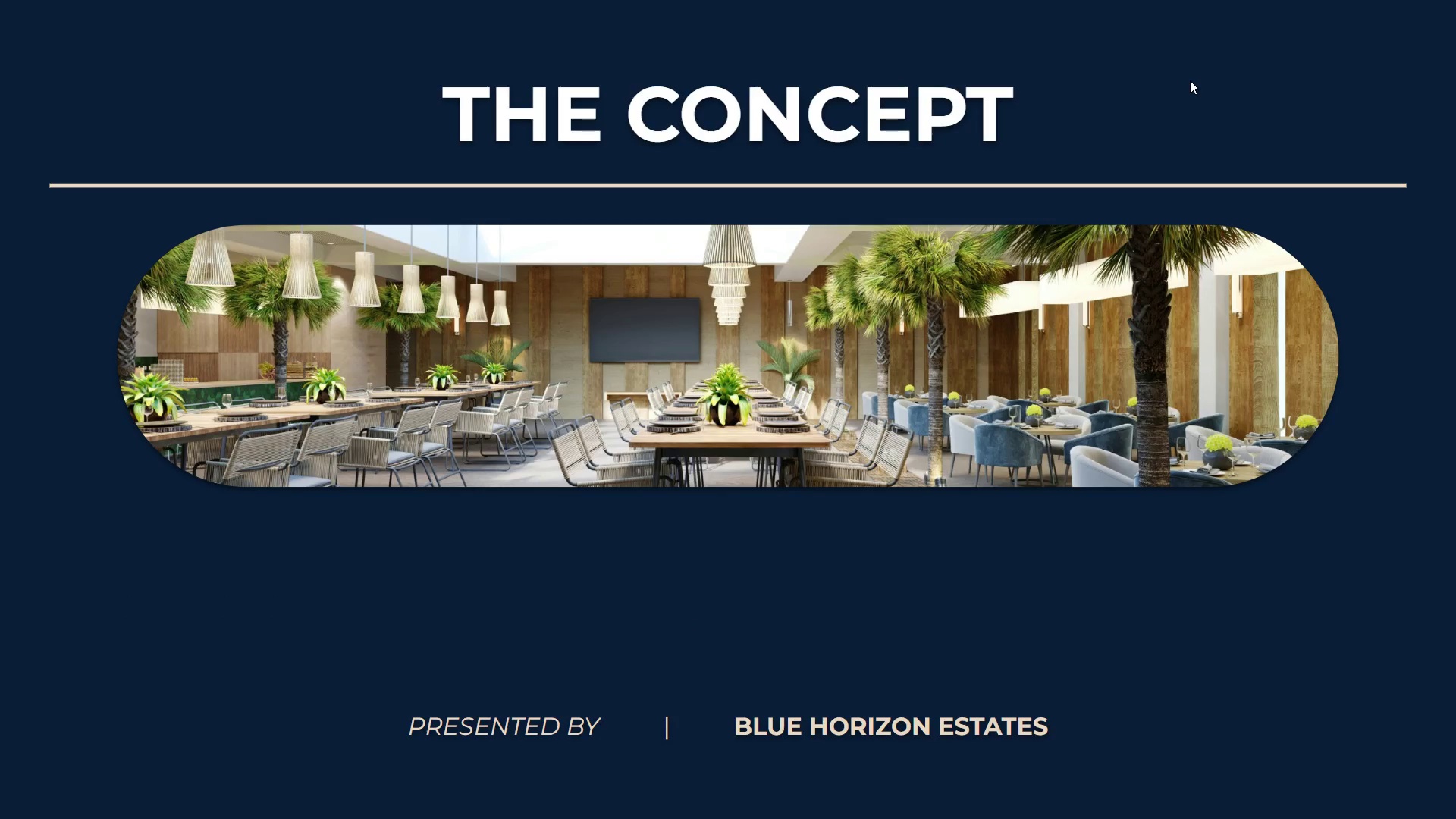 
key(ArrowRight)
 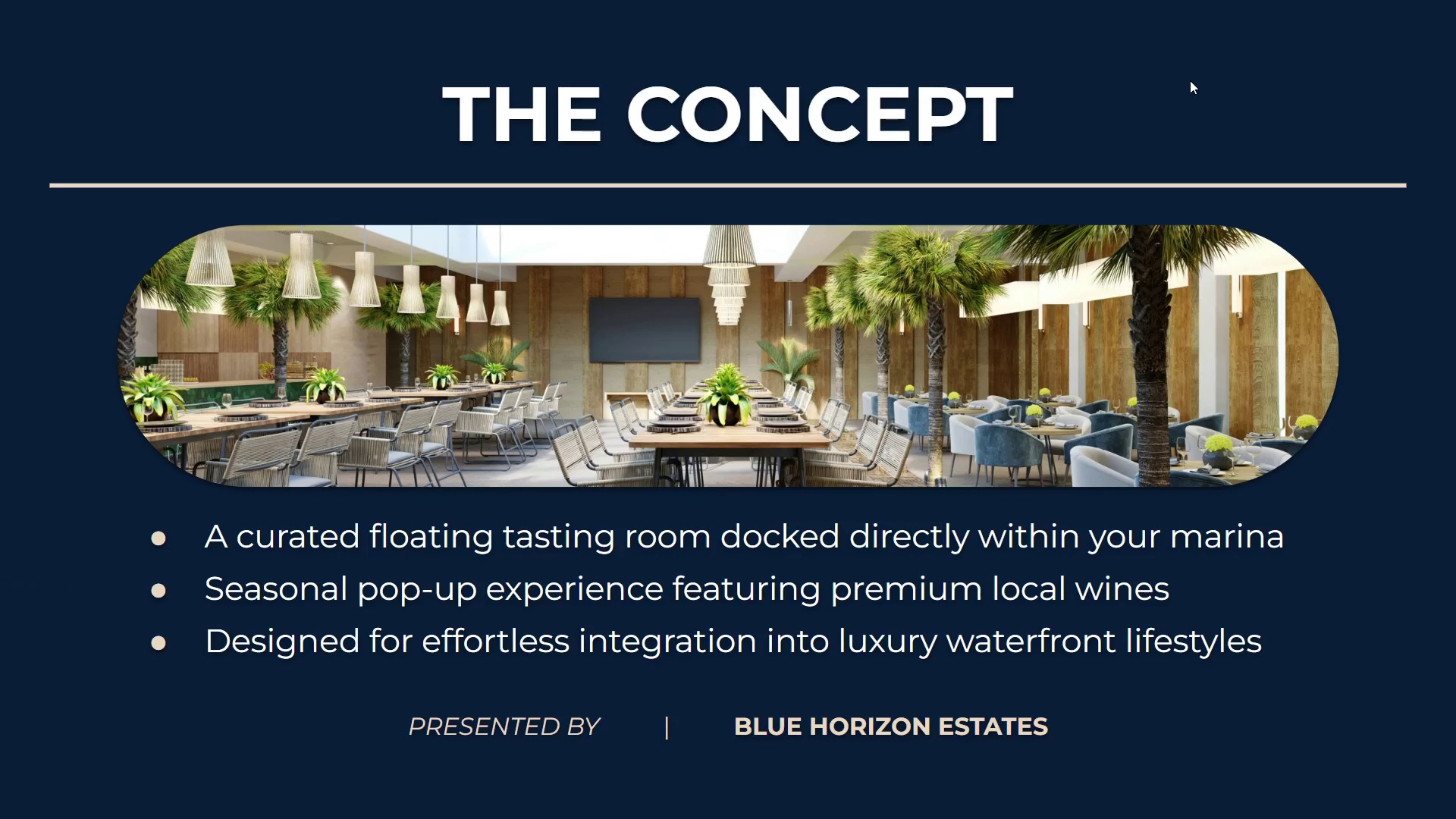 
key(ArrowRight)
 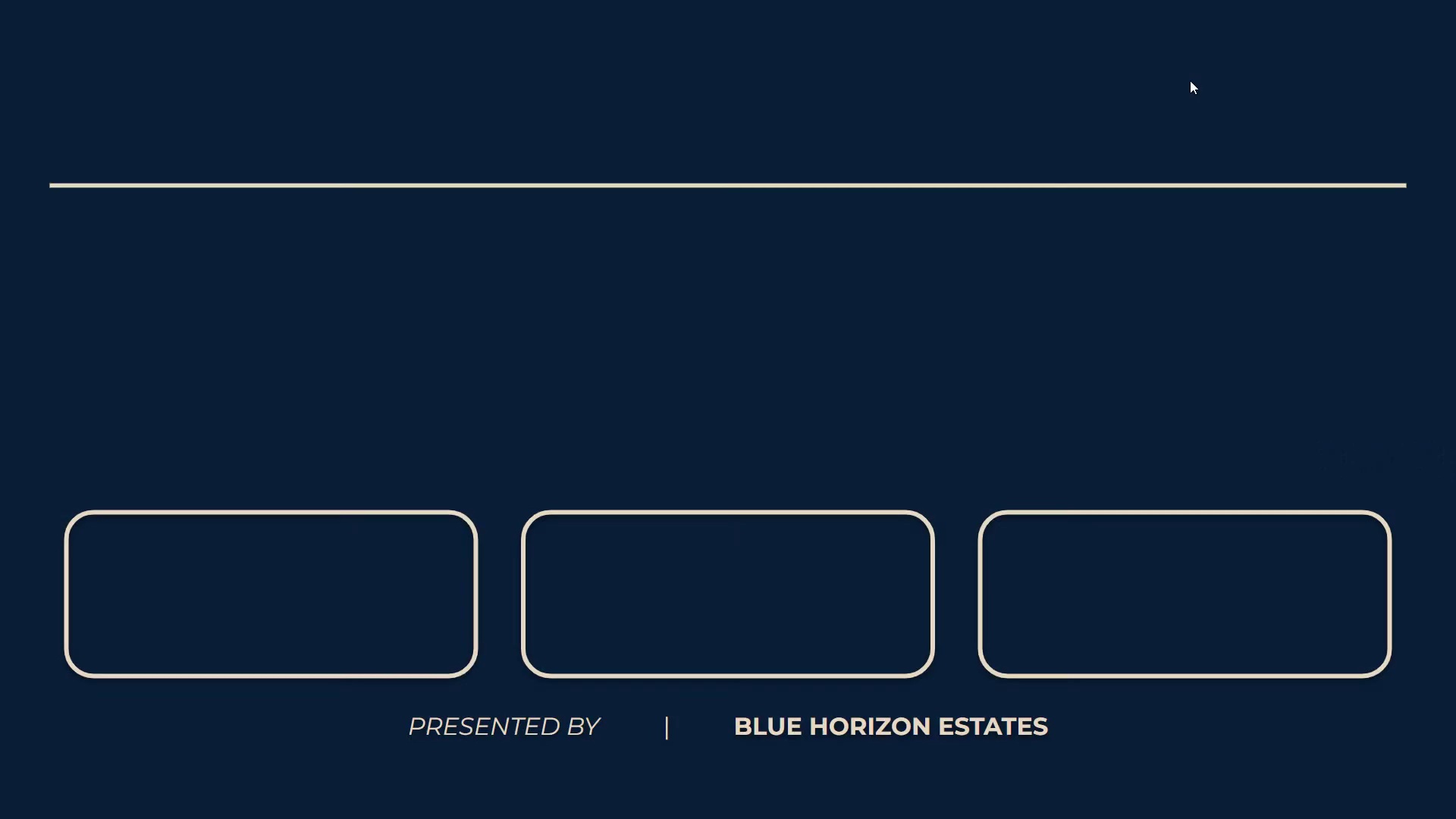 
key(ArrowRight)
 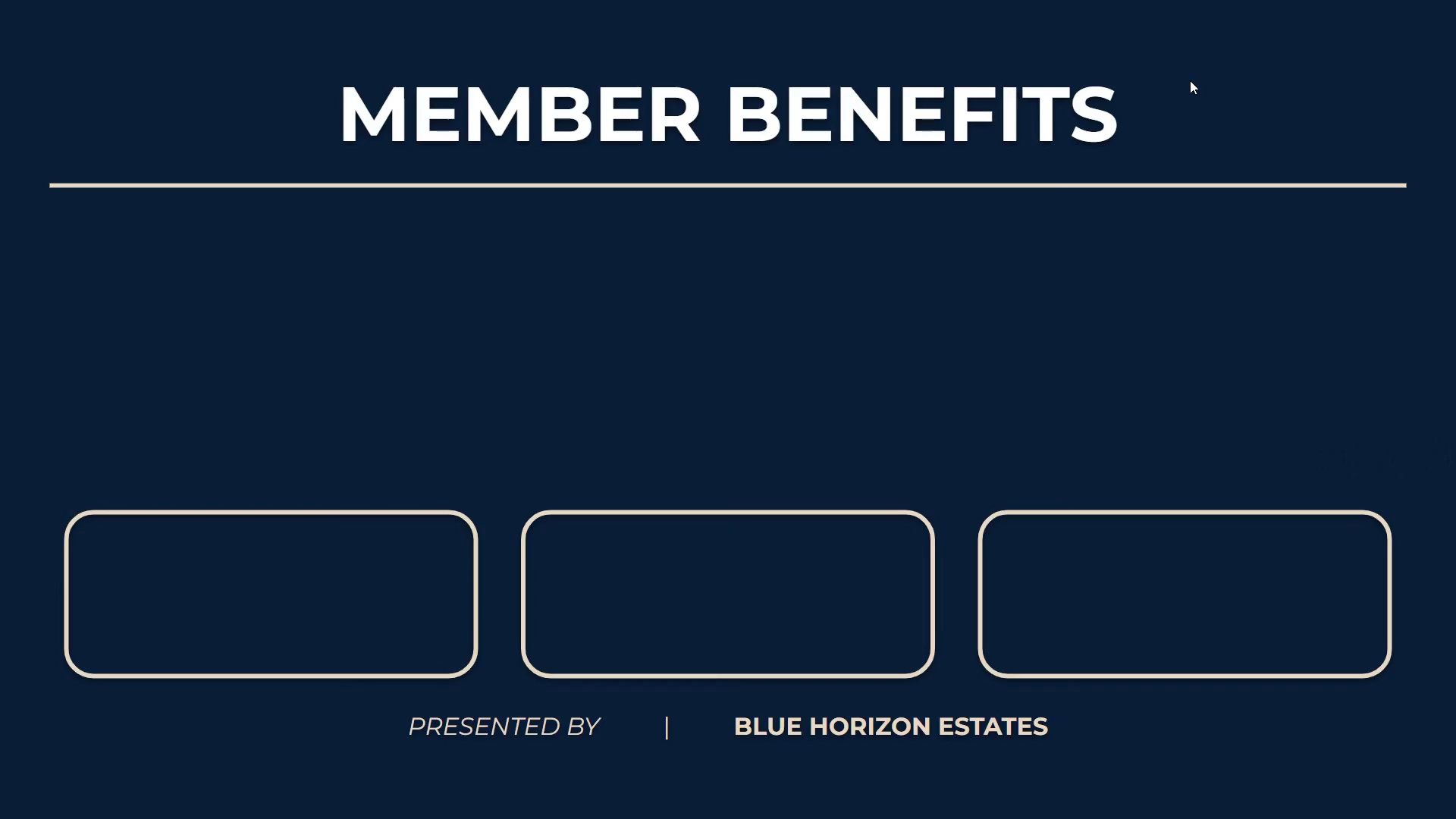 
key(ArrowRight)
 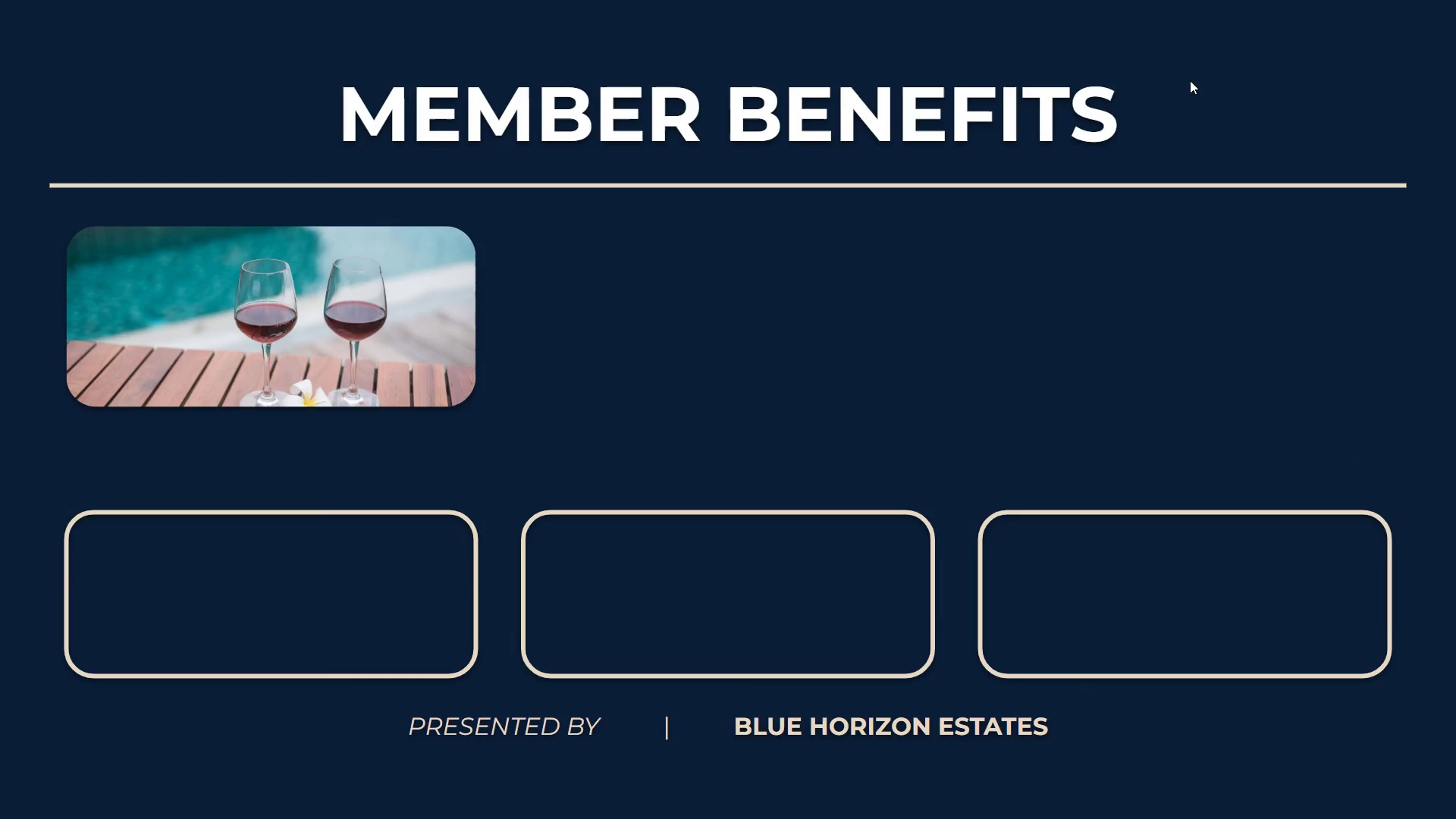 
key(ArrowRight)
 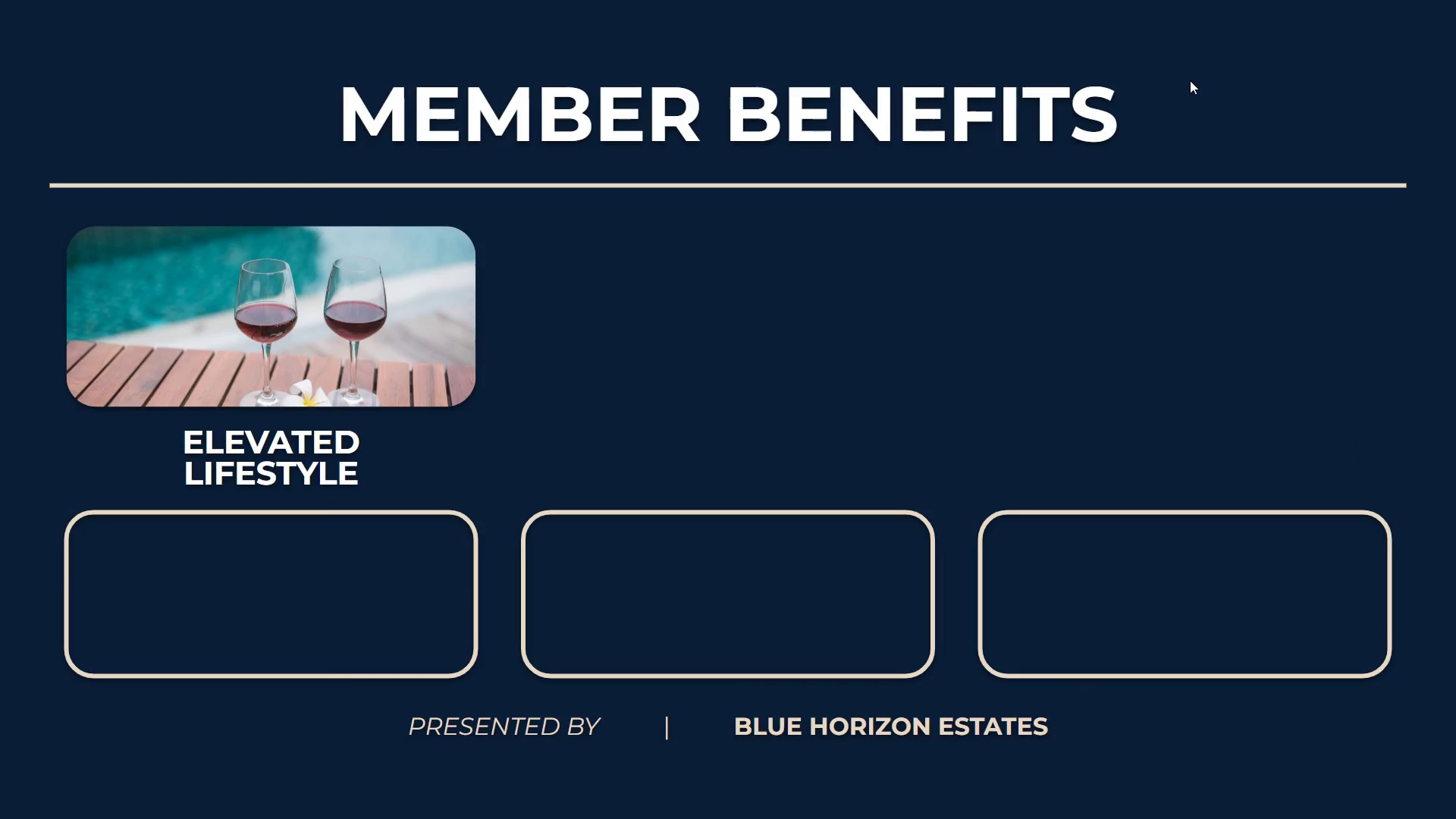 
key(ArrowRight)
 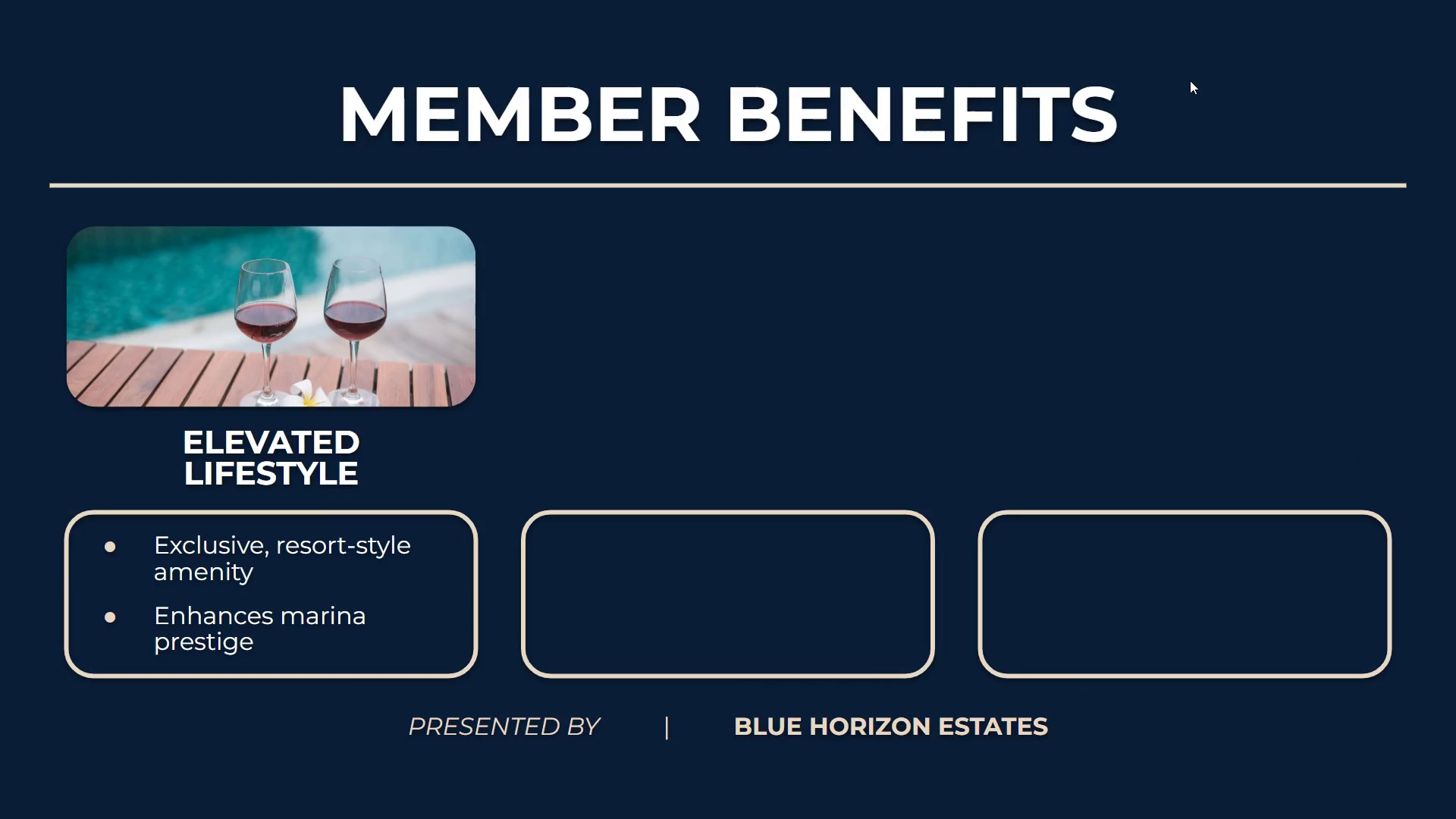 
key(ArrowRight)
 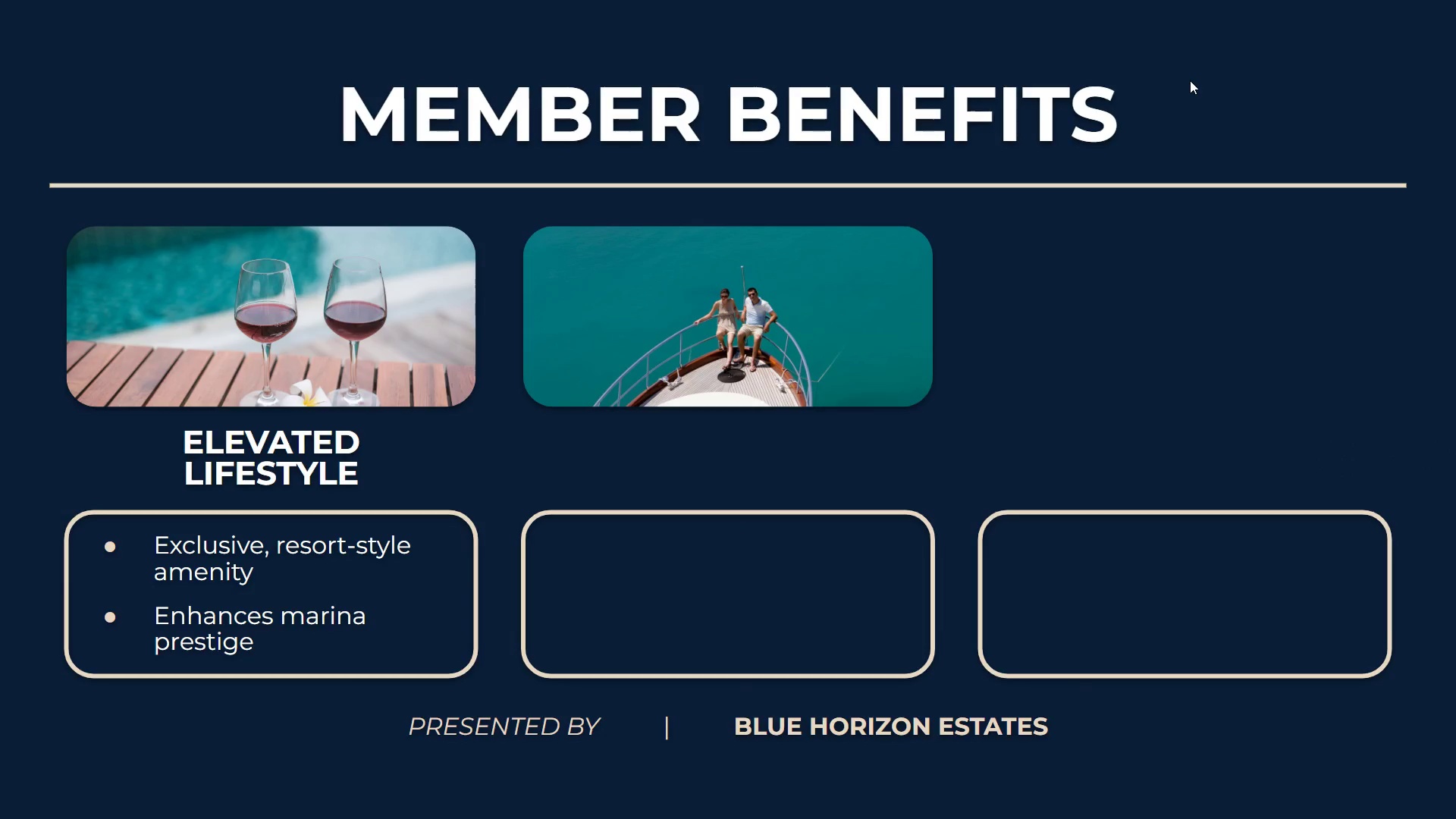 
key(ArrowRight)
 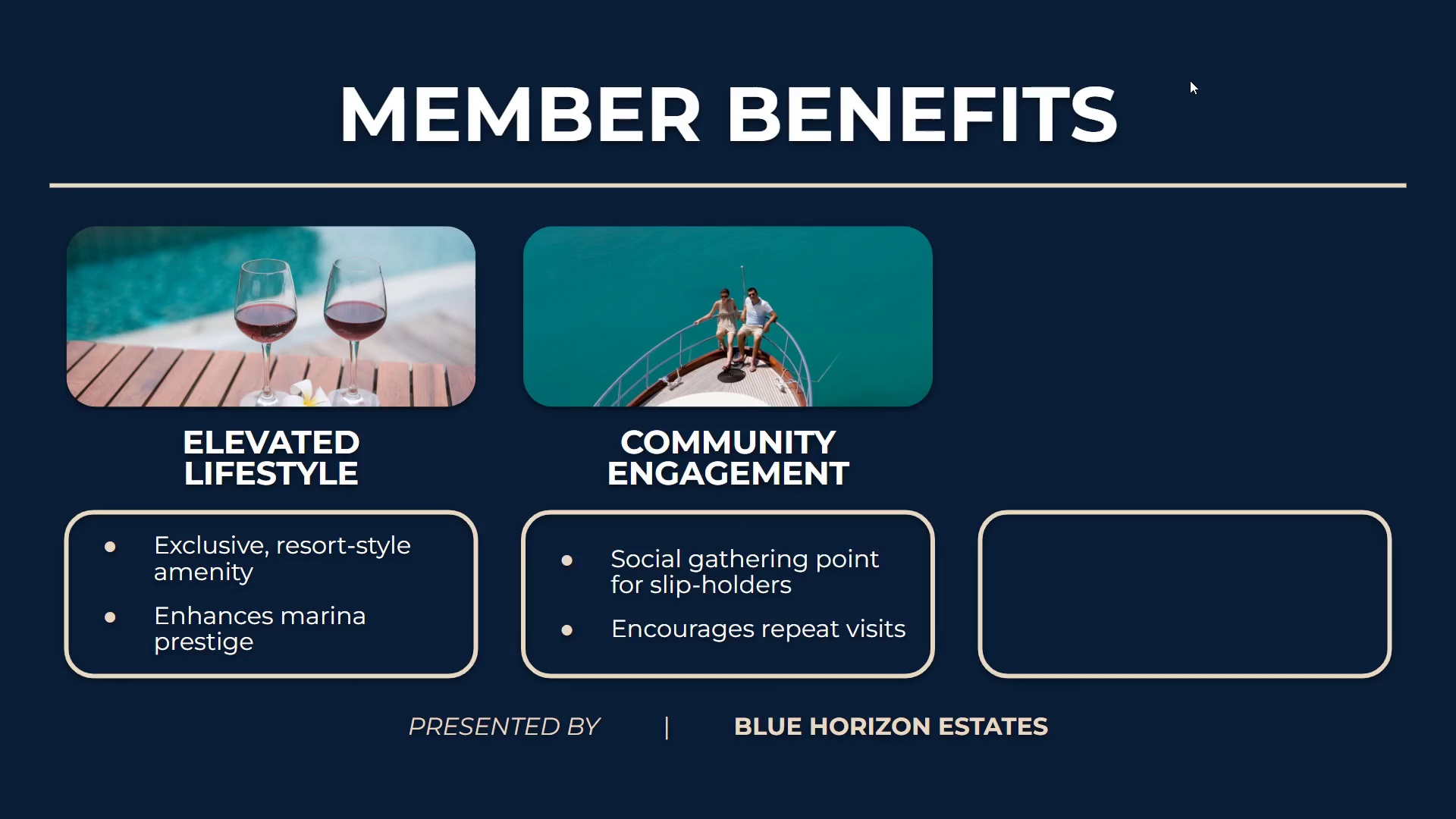 
key(ArrowRight)
 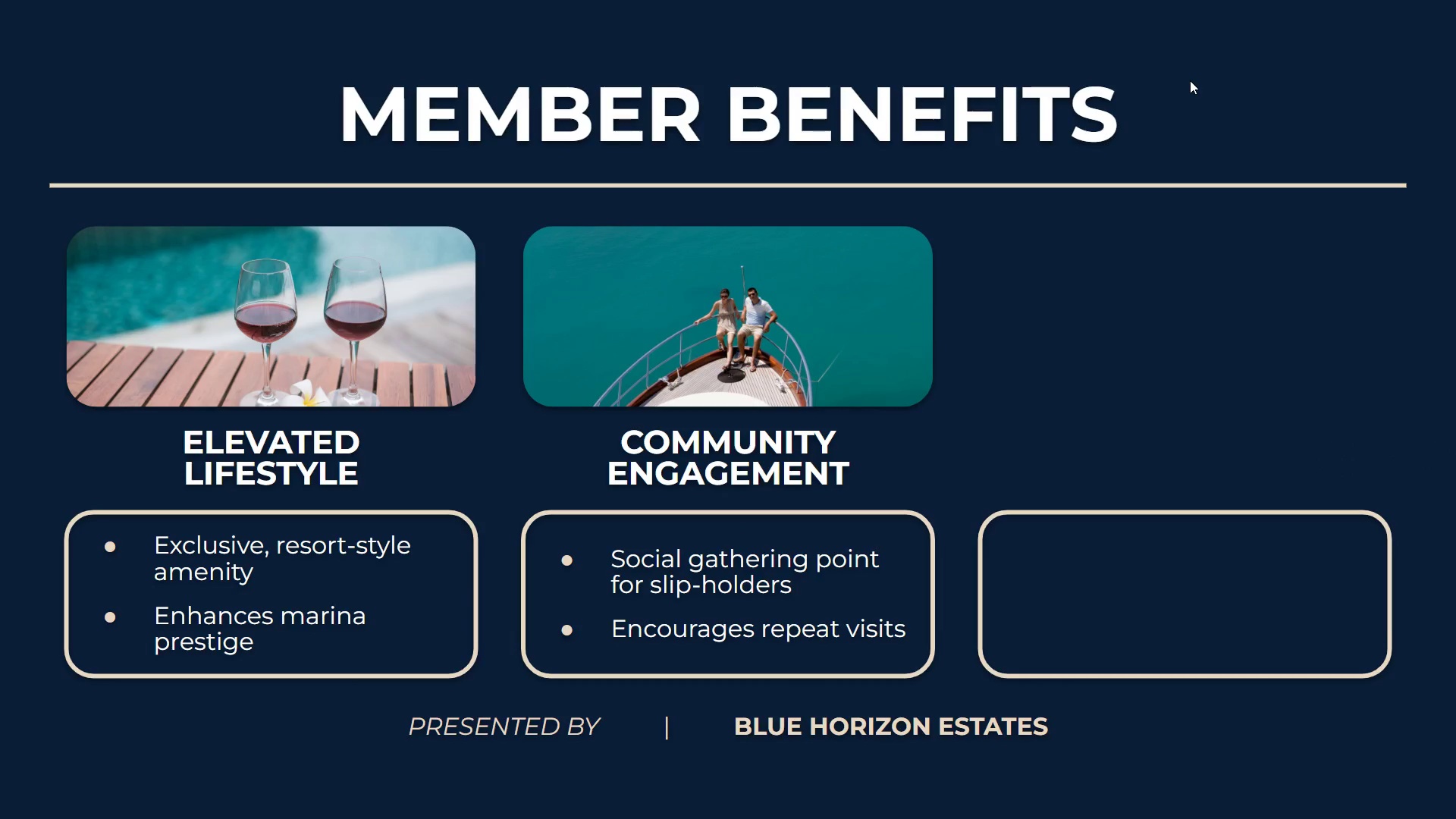 
key(ArrowRight)